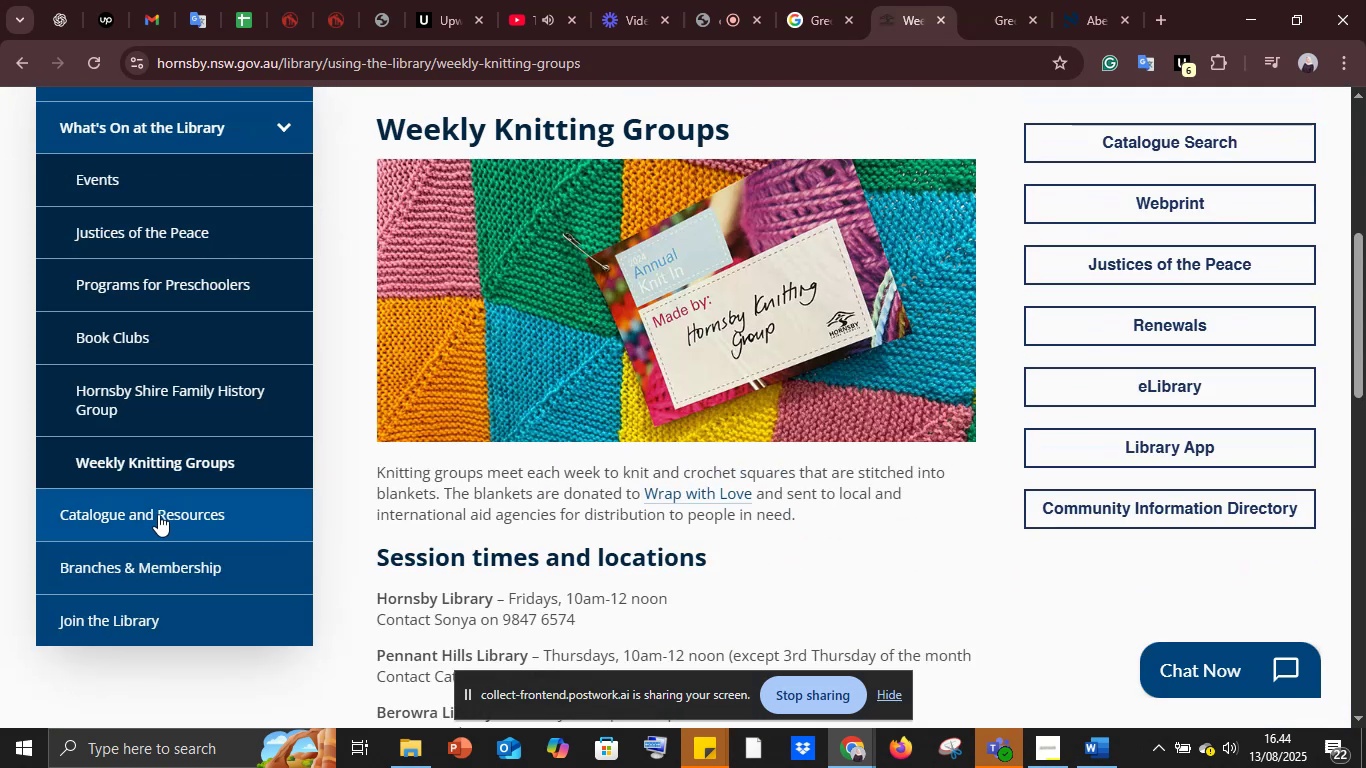 
left_click([156, 514])
 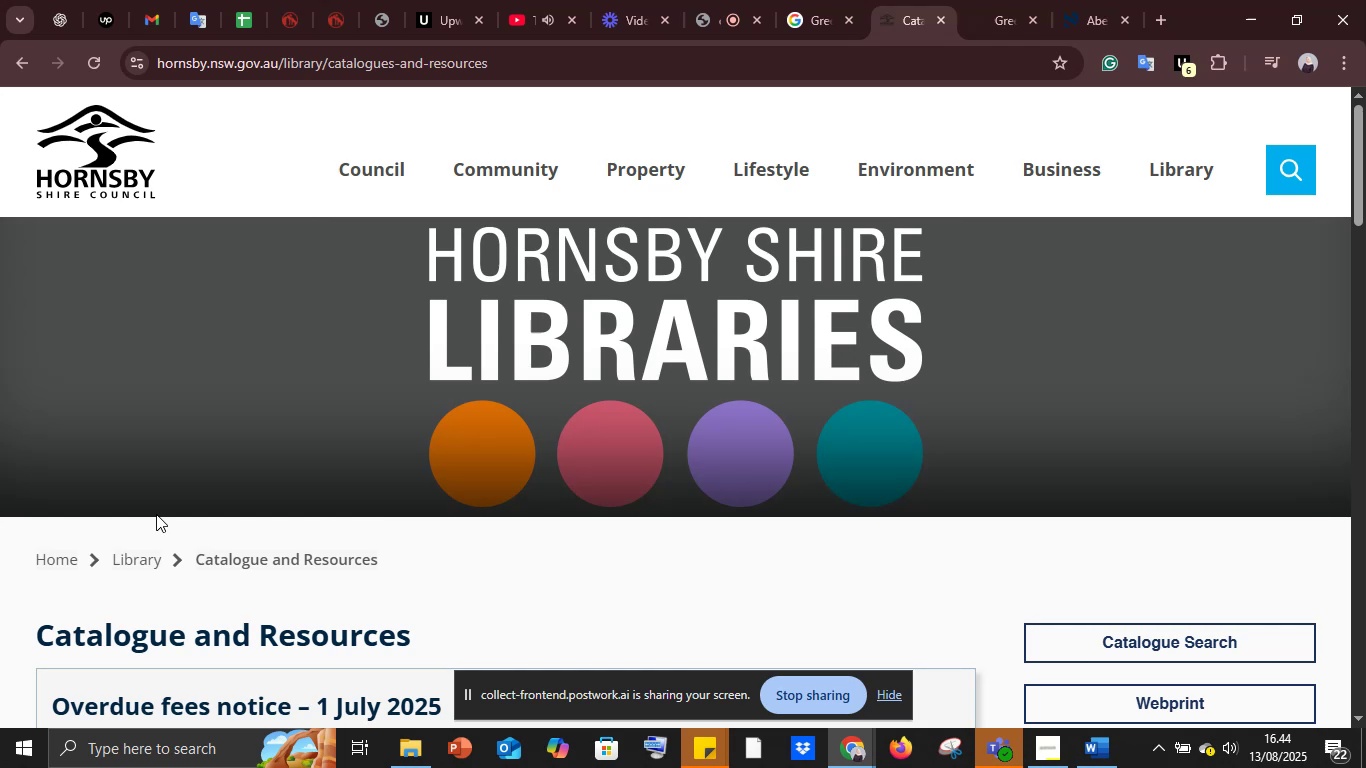 
wait(35.8)
 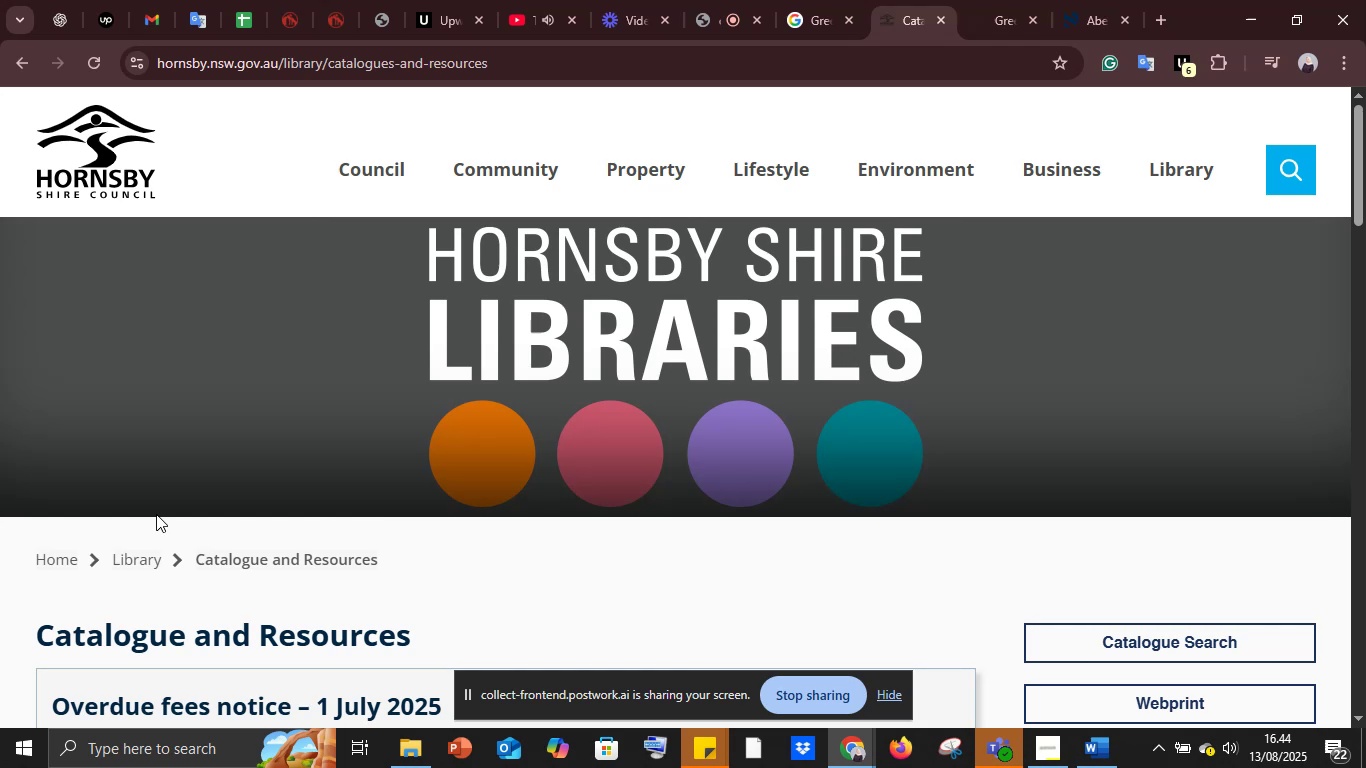 
scroll: coordinate [226, 566], scroll_direction: down, amount: 9.0
 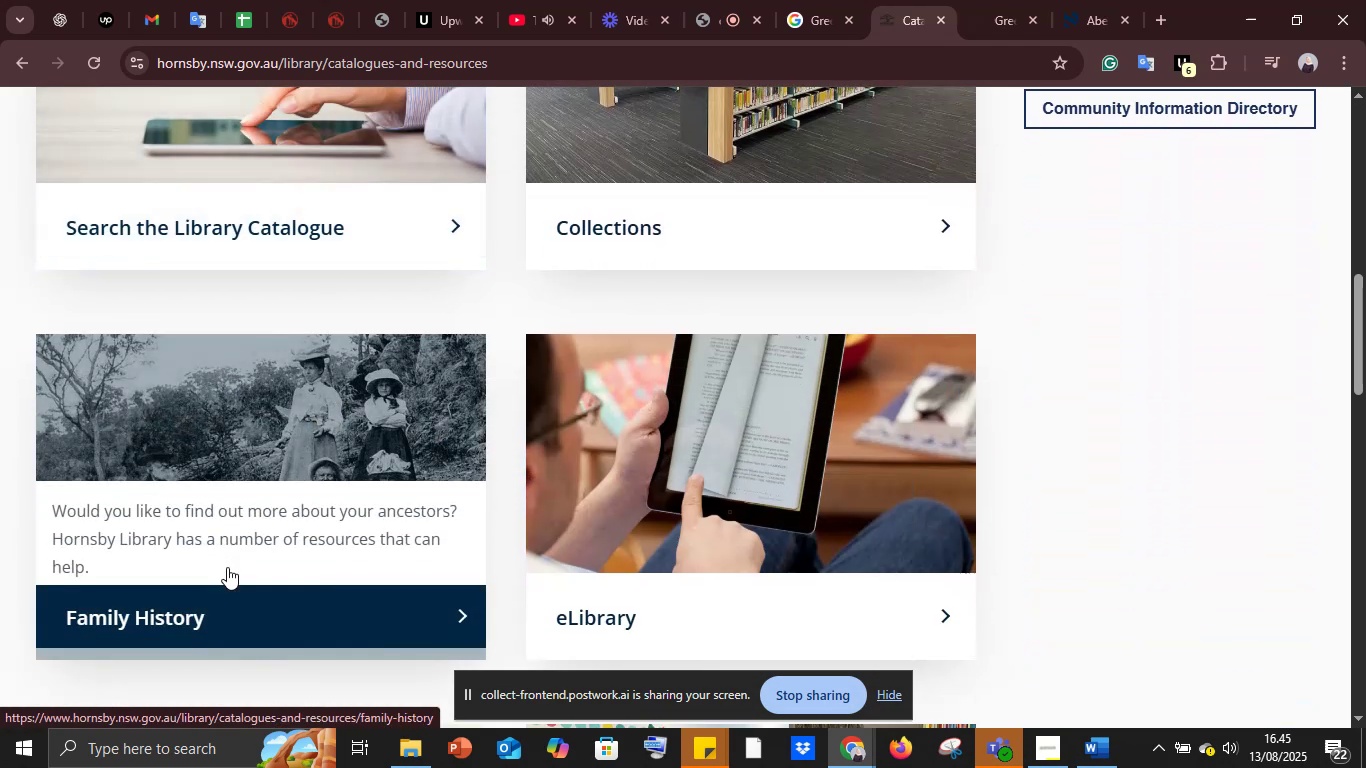 
scroll: coordinate [227, 567], scroll_direction: up, amount: 3.0
 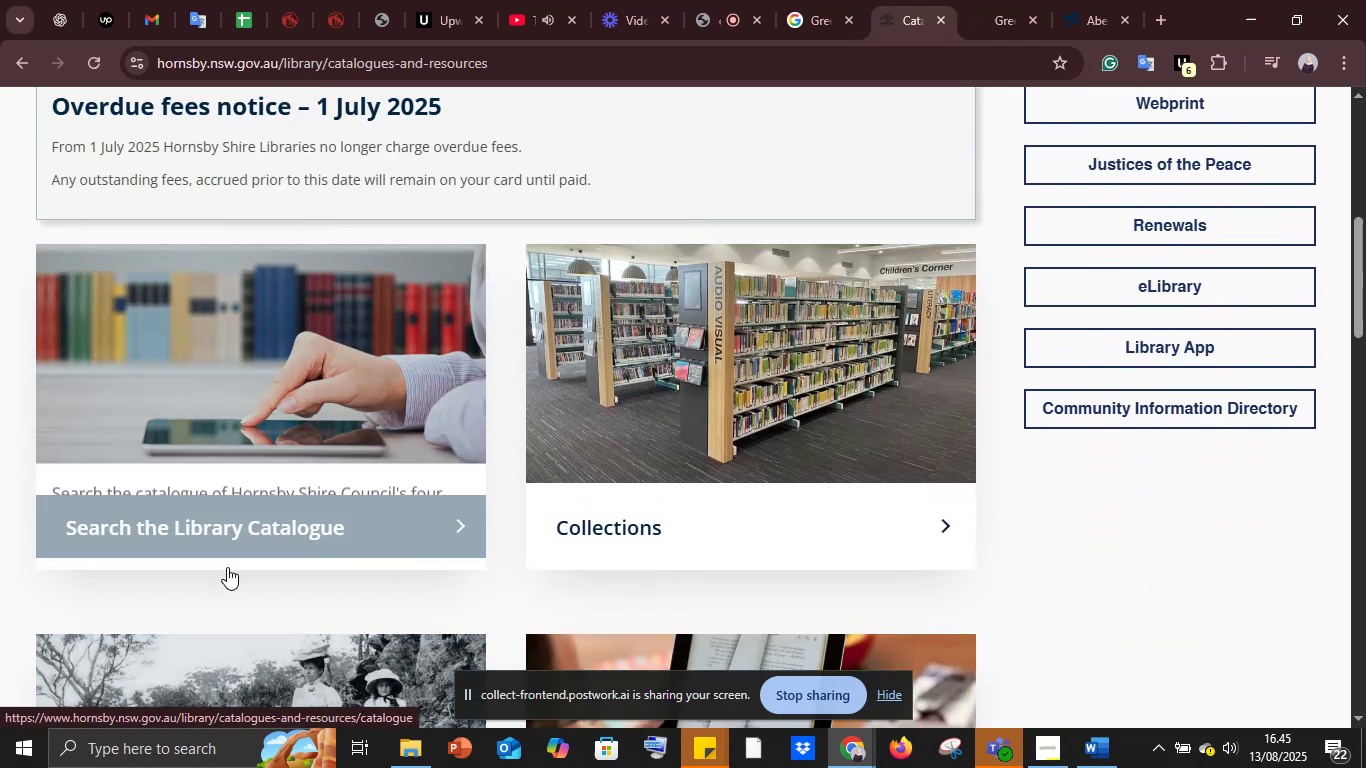 
scroll: coordinate [227, 567], scroll_direction: down, amount: 10.0
 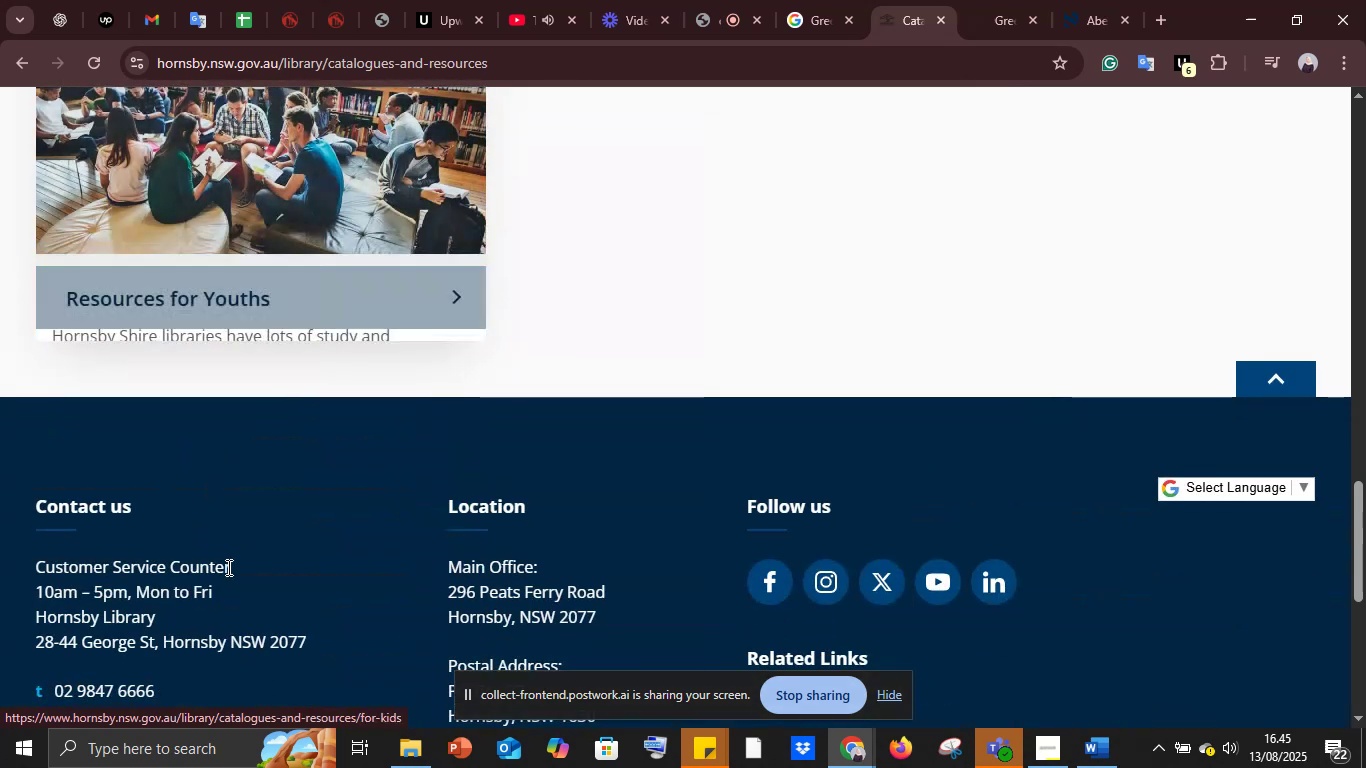 
scroll: coordinate [227, 567], scroll_direction: up, amount: 18.0
 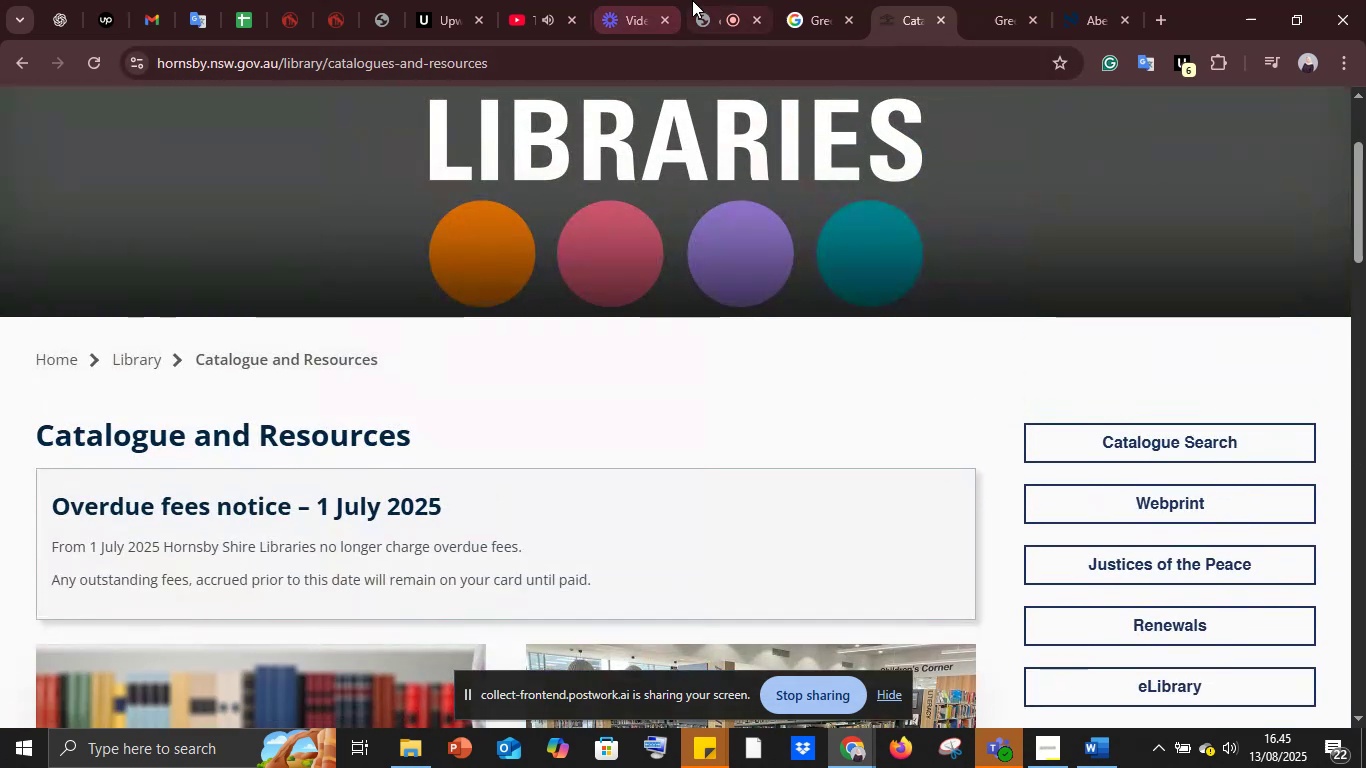 
left_click([692, 0])
 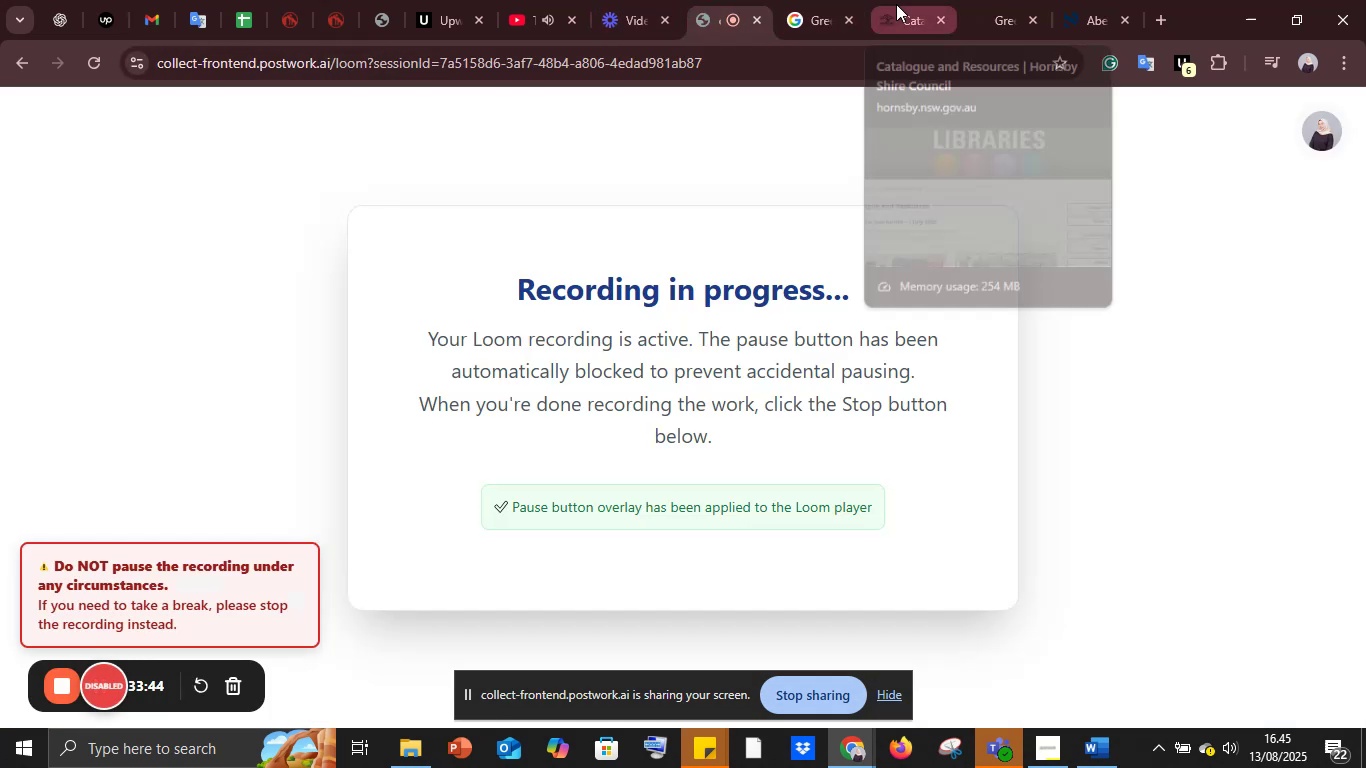 
left_click([896, 4])
 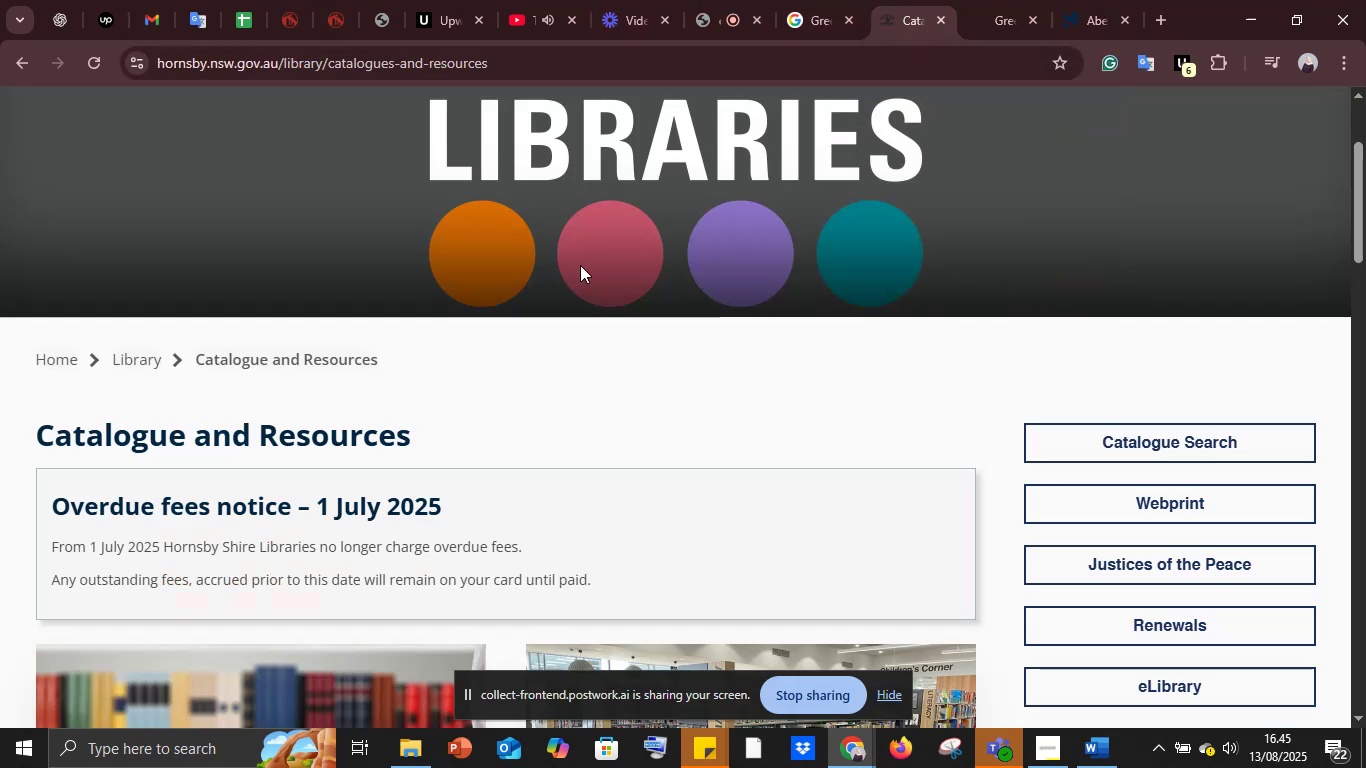 
scroll: coordinate [580, 265], scroll_direction: up, amount: 10.0
 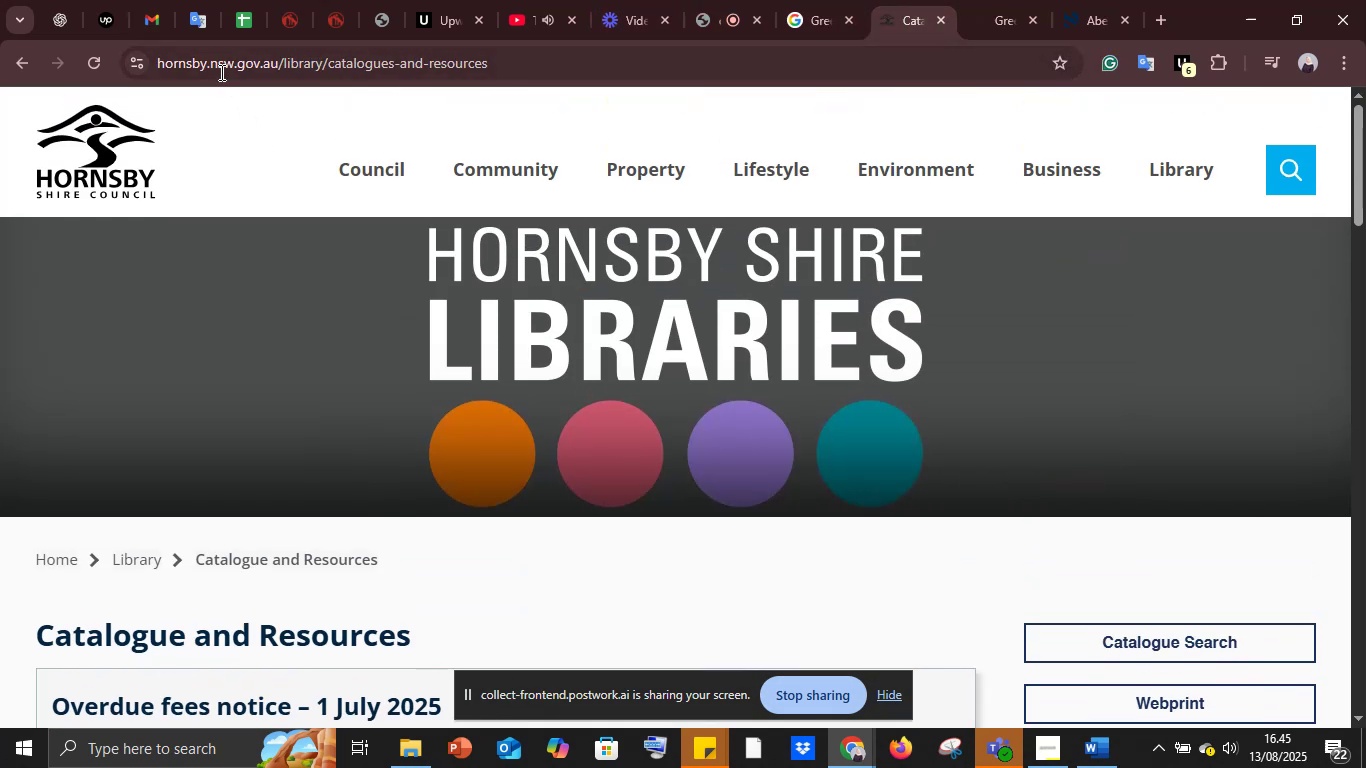 
left_click([218, 68])
 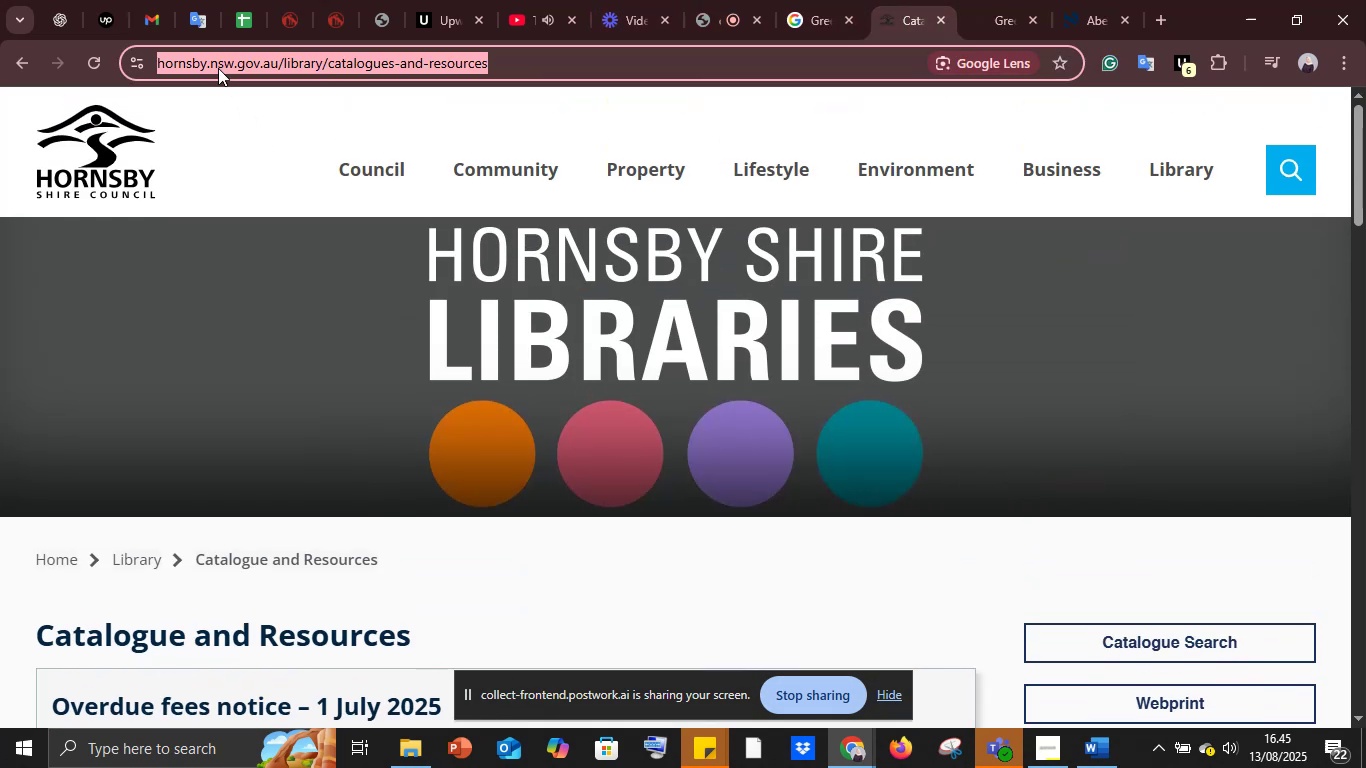 
key(Control+C)
 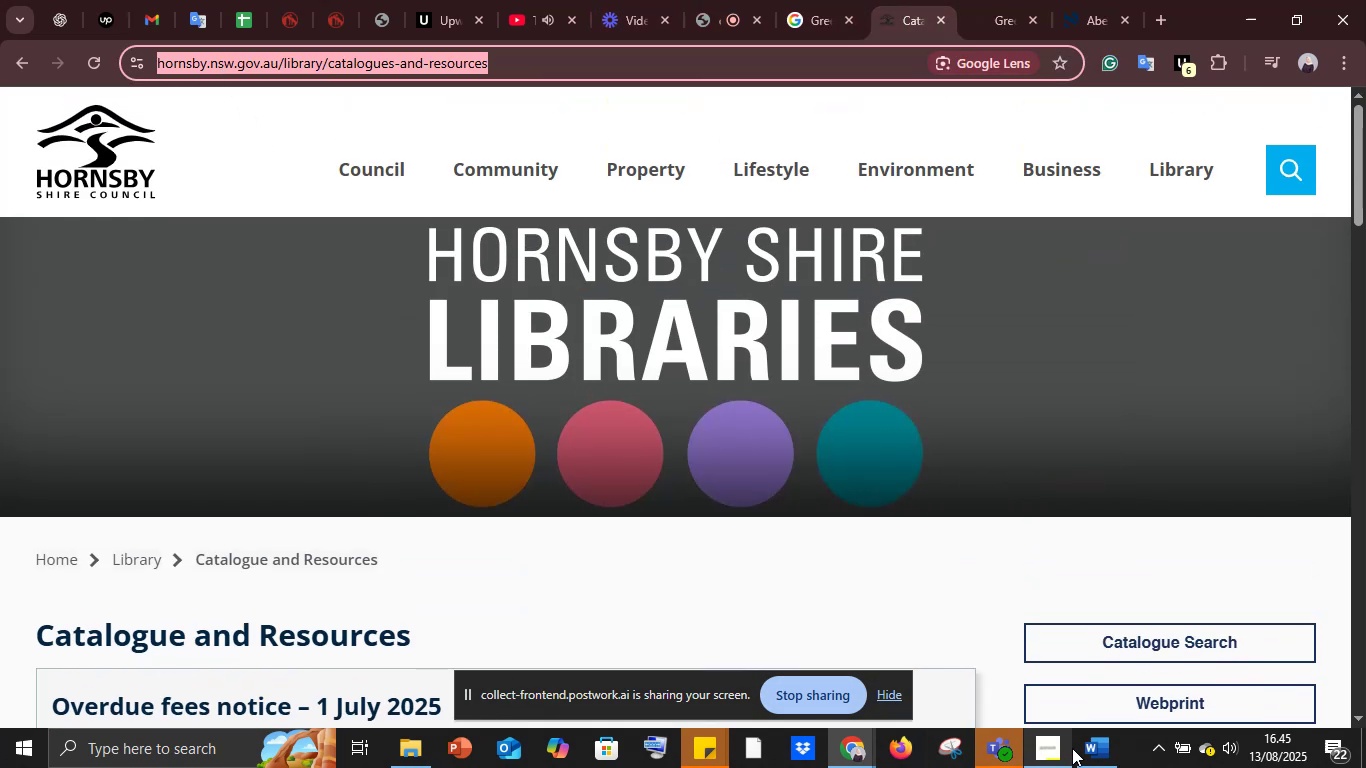 
left_click([1091, 747])
 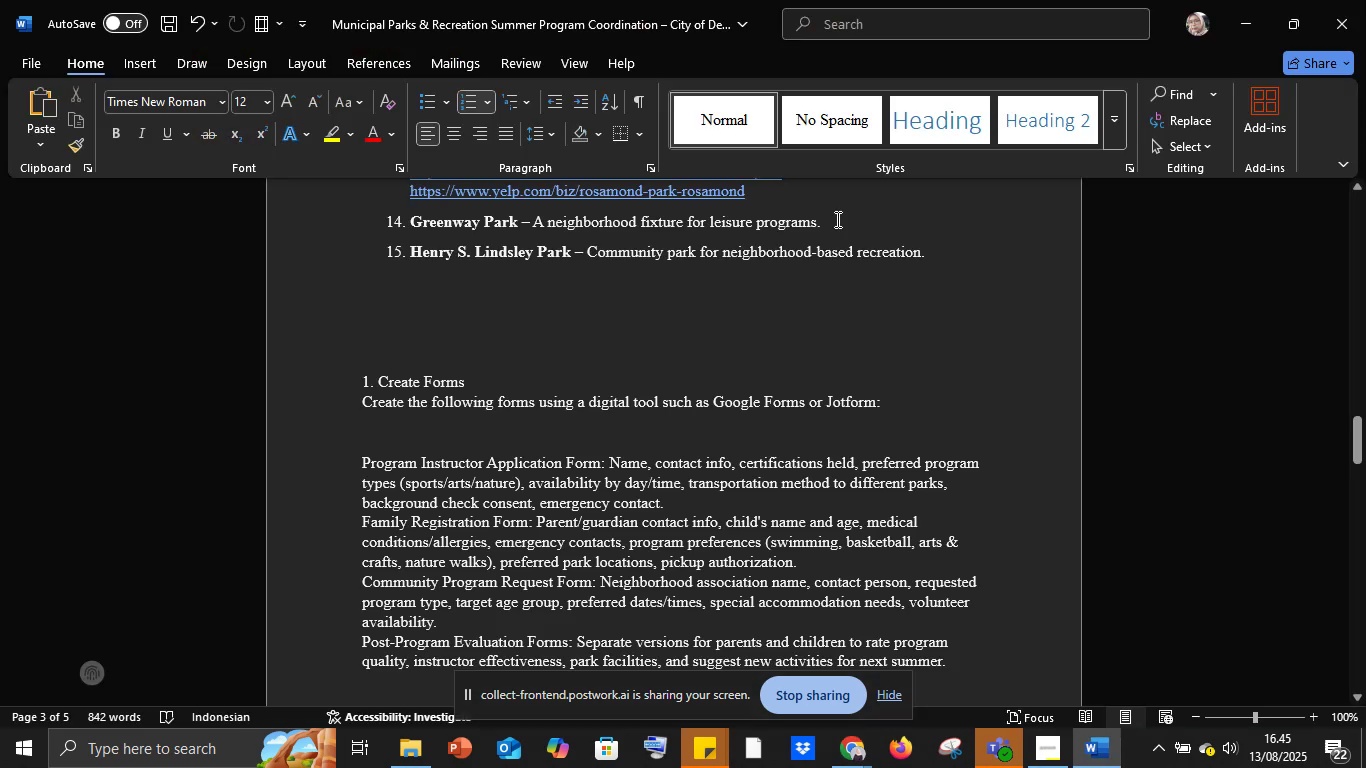 
left_click([854, 219])
 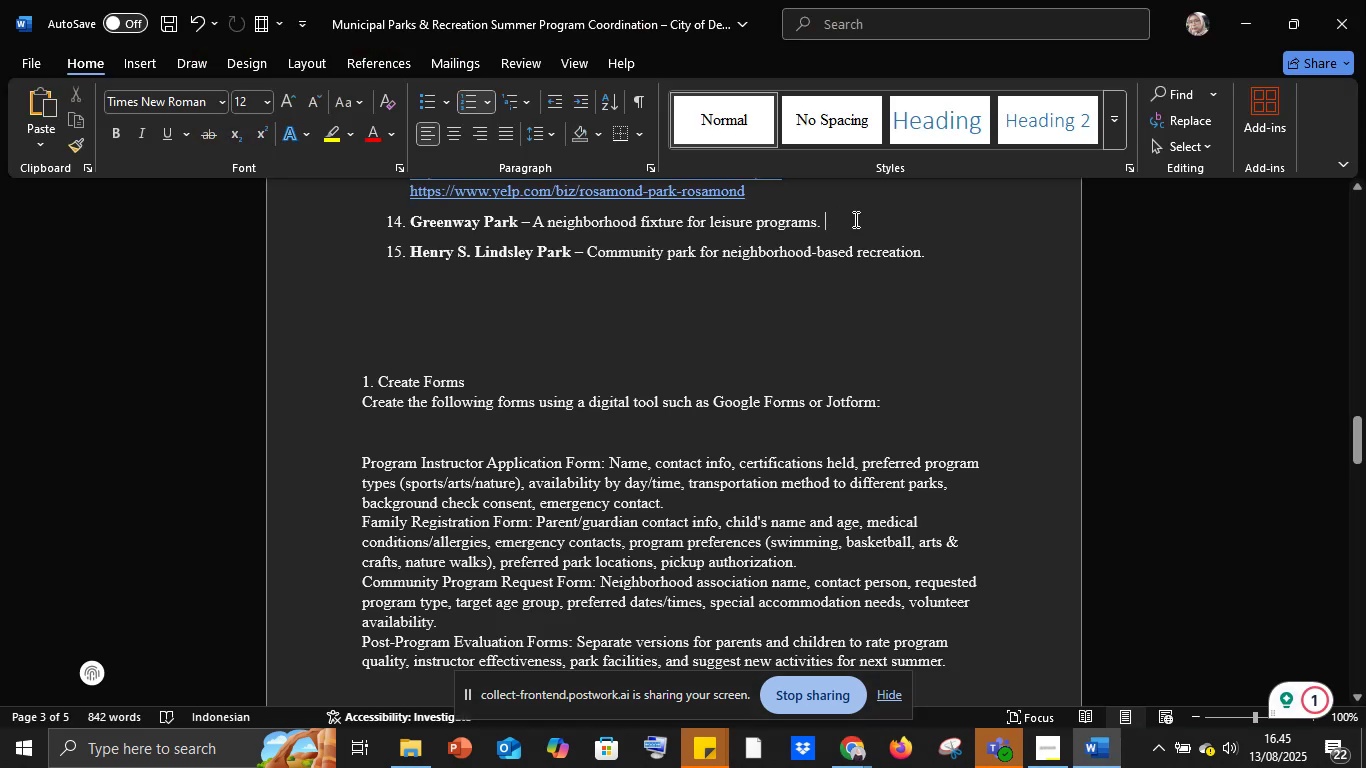 
key(Control+V)
 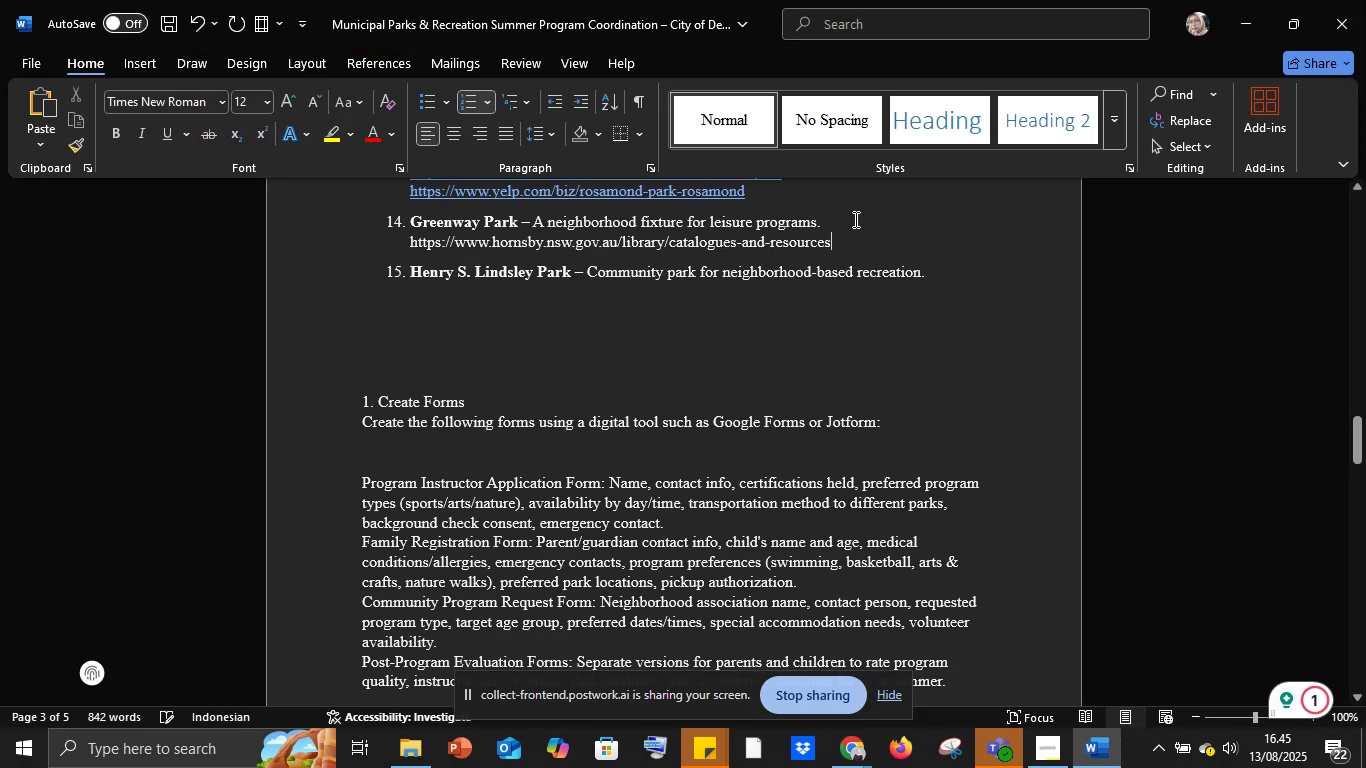 
key(Space)
 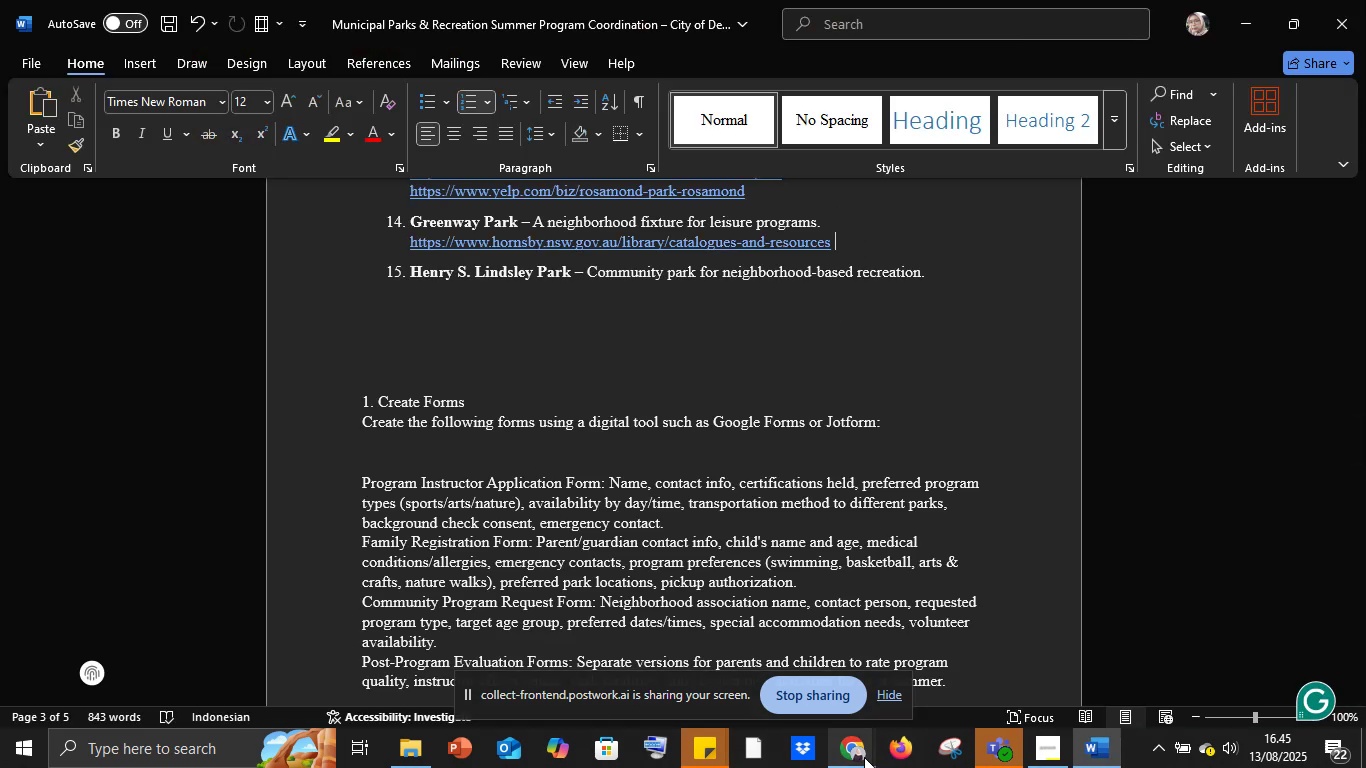 
left_click([864, 757])
 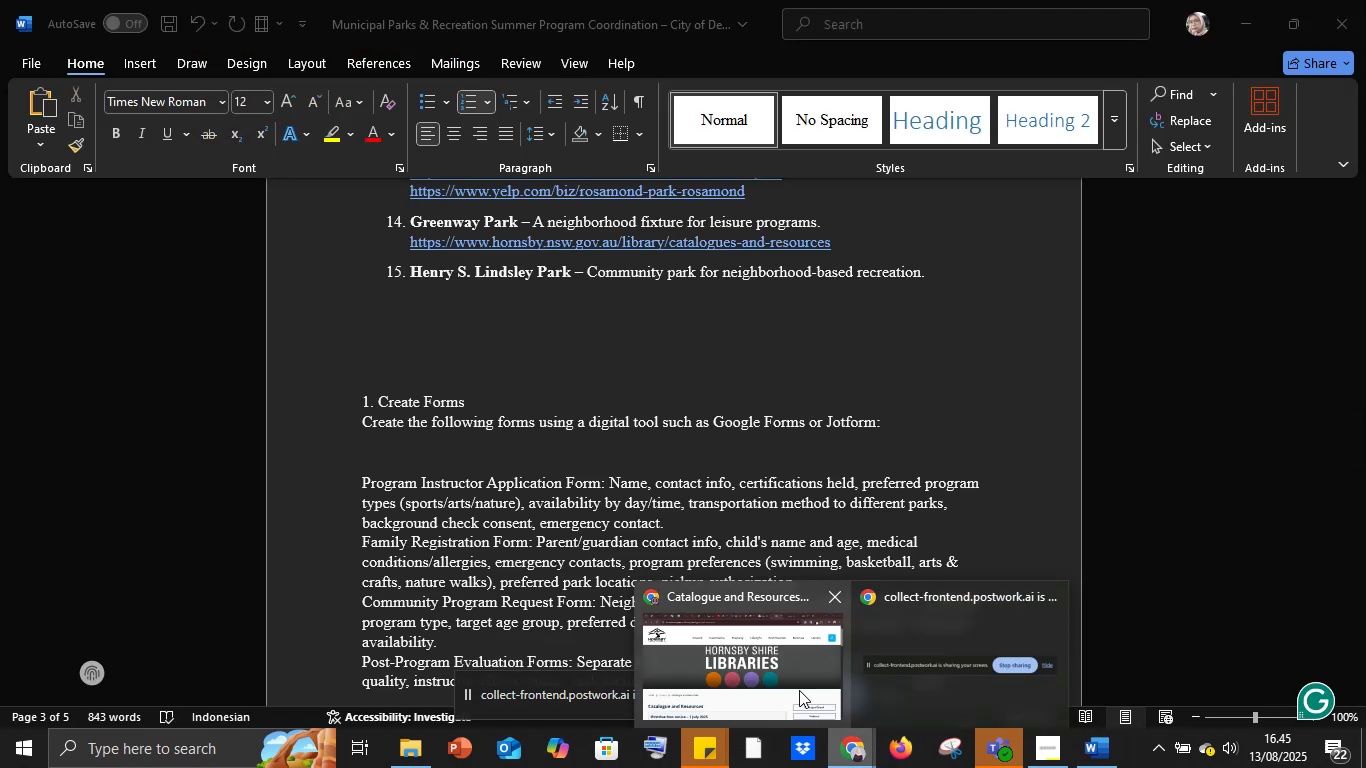 
left_click([798, 687])
 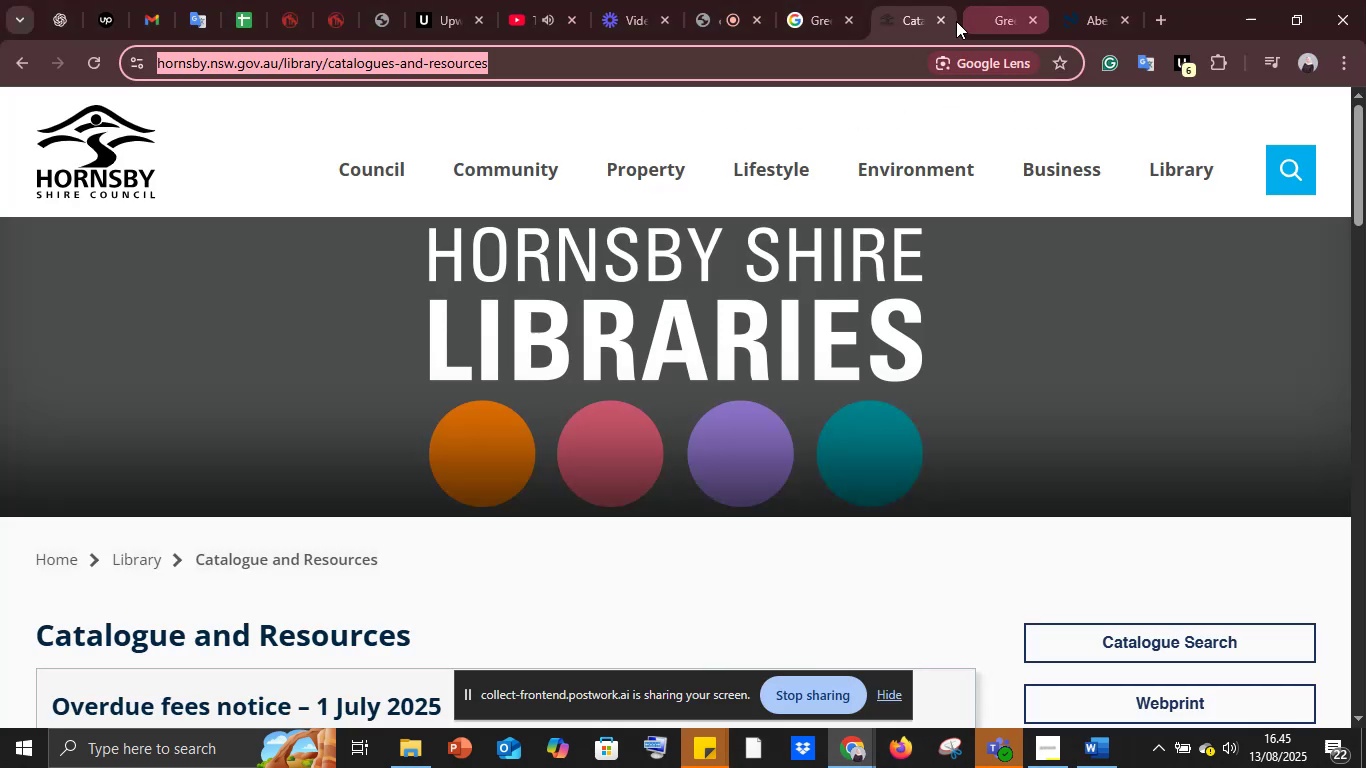 
left_click([940, 16])
 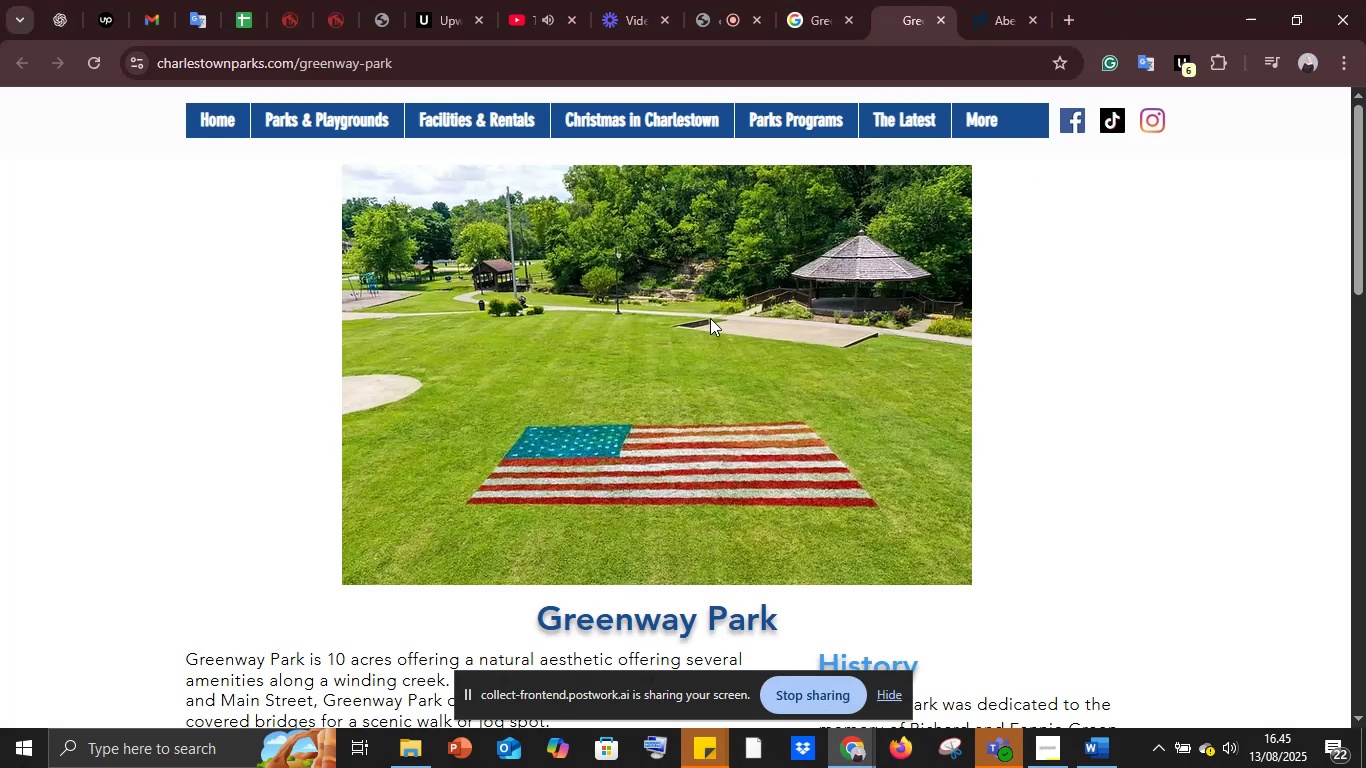 
scroll: coordinate [672, 377], scroll_direction: down, amount: 2.0
 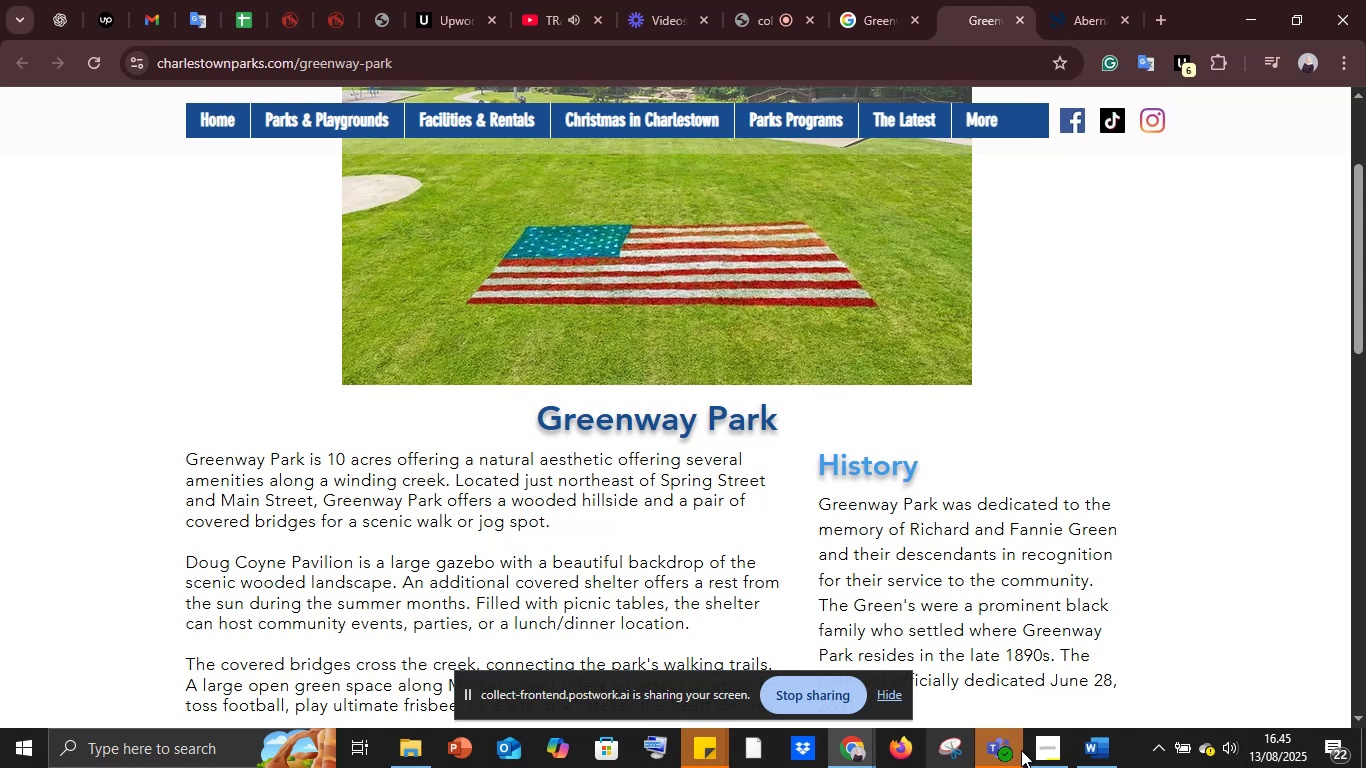 
left_click([1104, 755])
 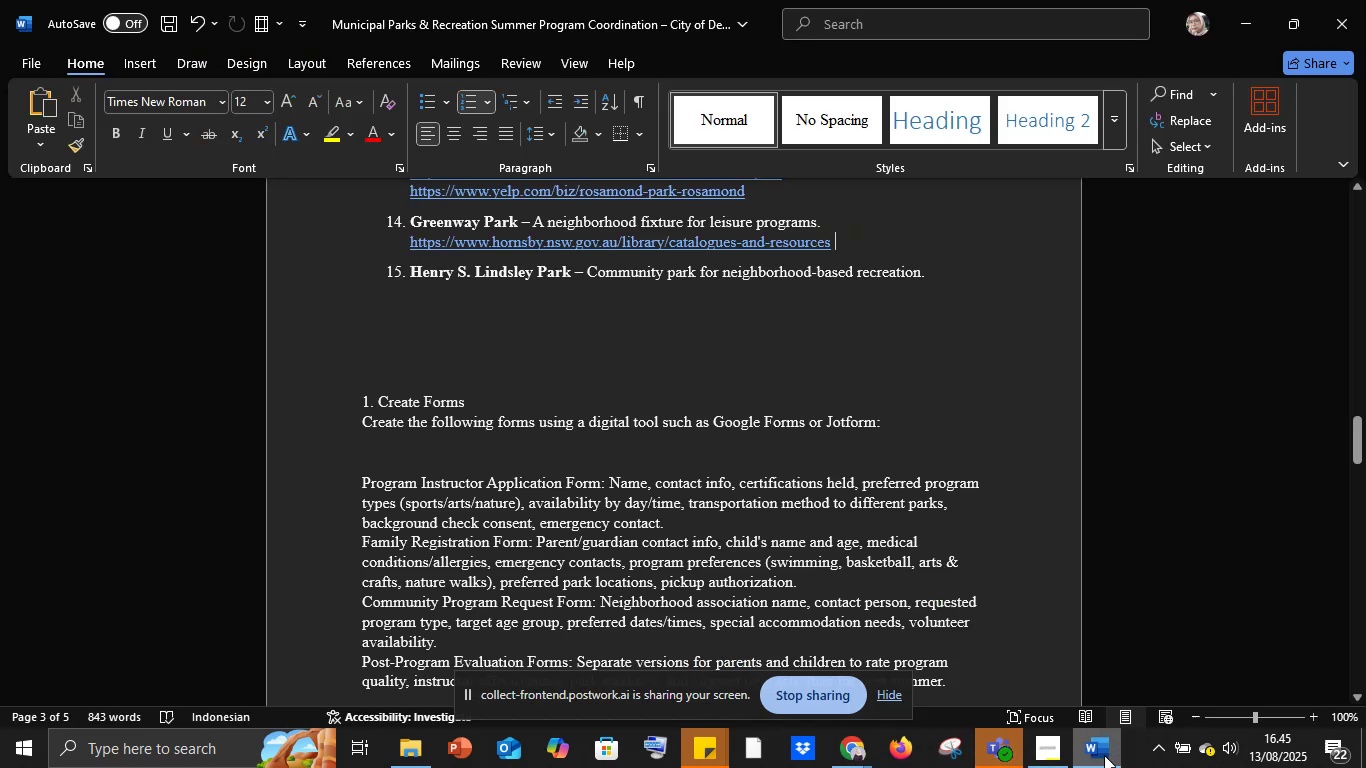 
left_click([1104, 755])
 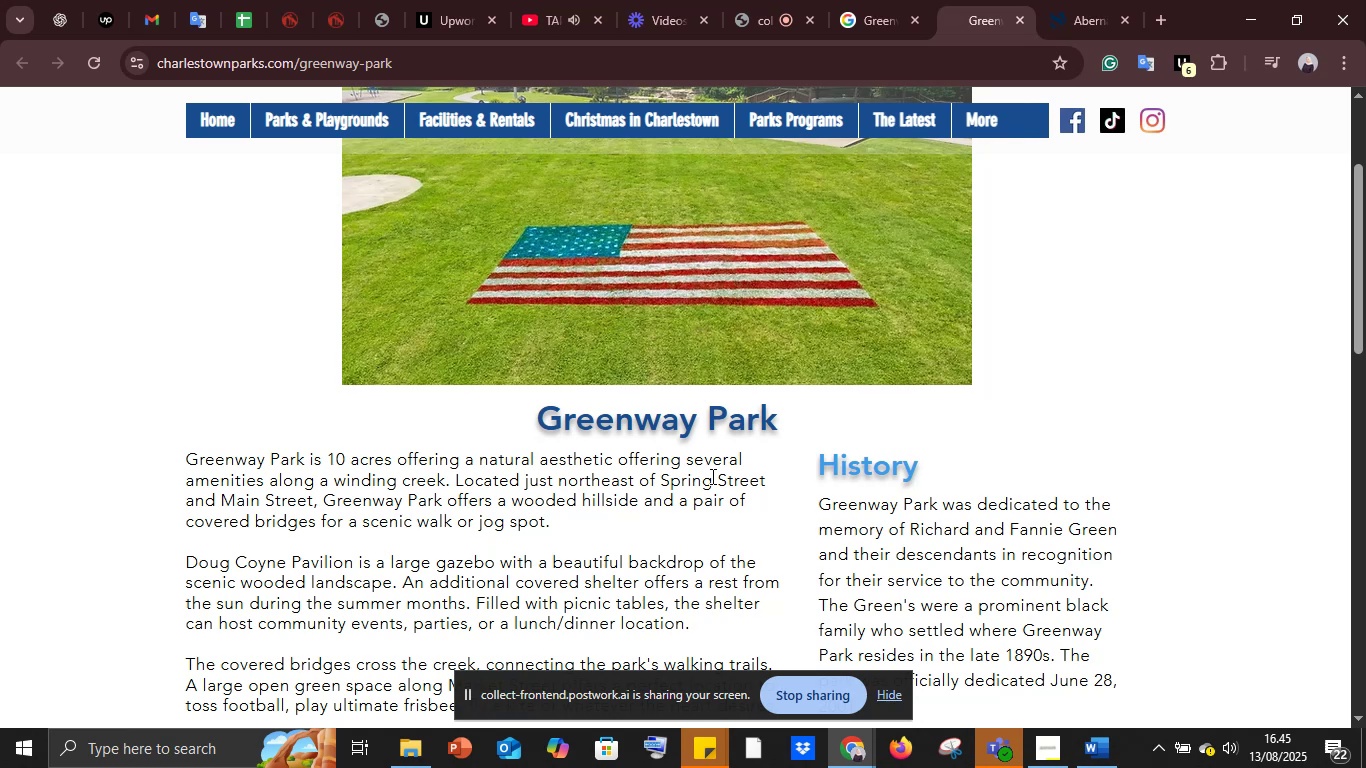 
wait(16.48)
 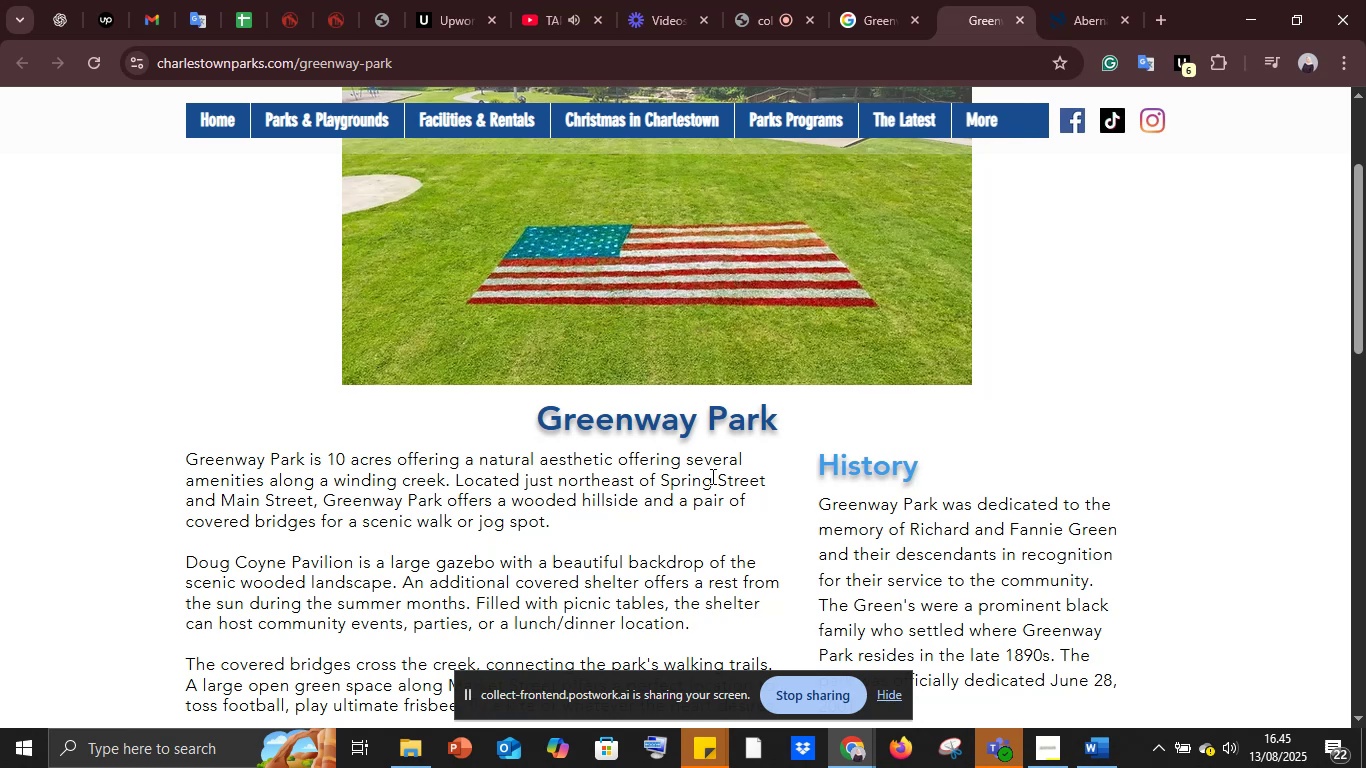 
scroll: coordinate [711, 479], scroll_direction: down, amount: 3.0
 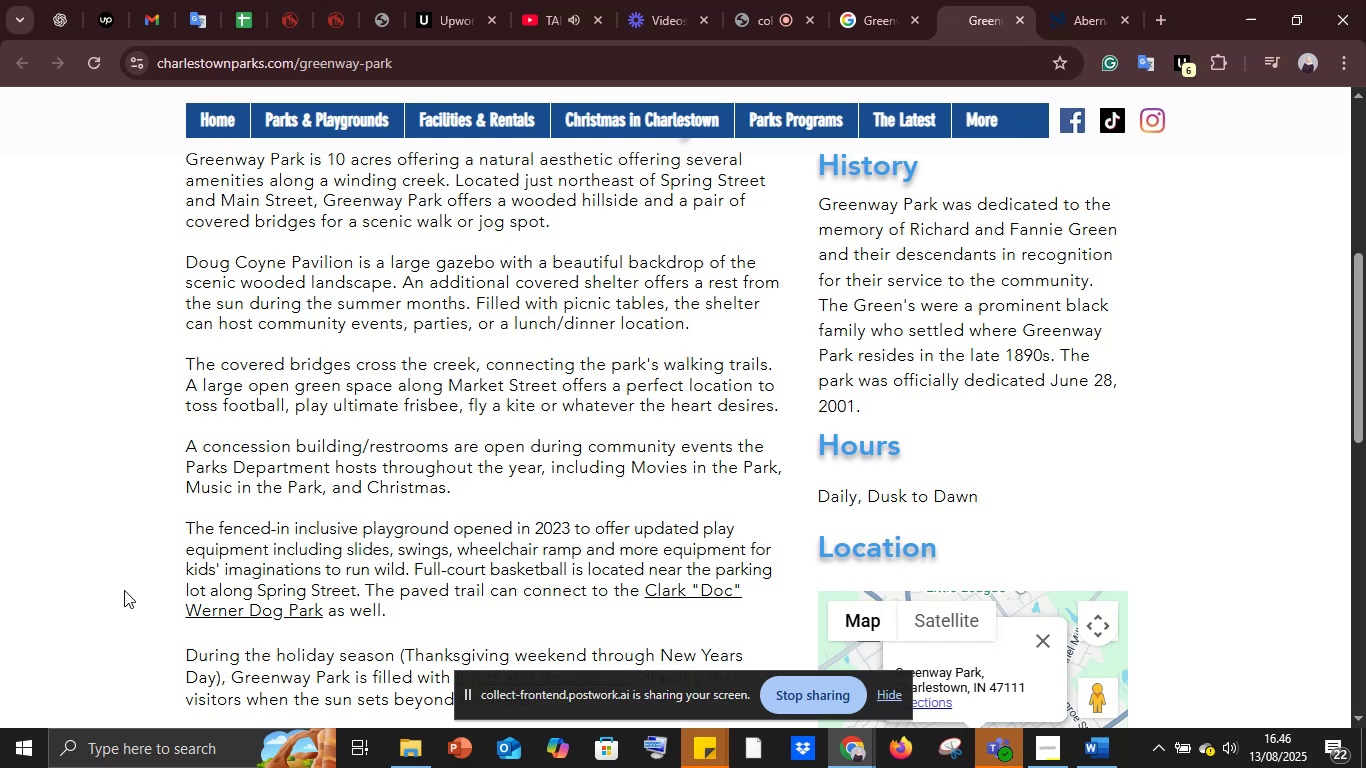 
wait(31.18)
 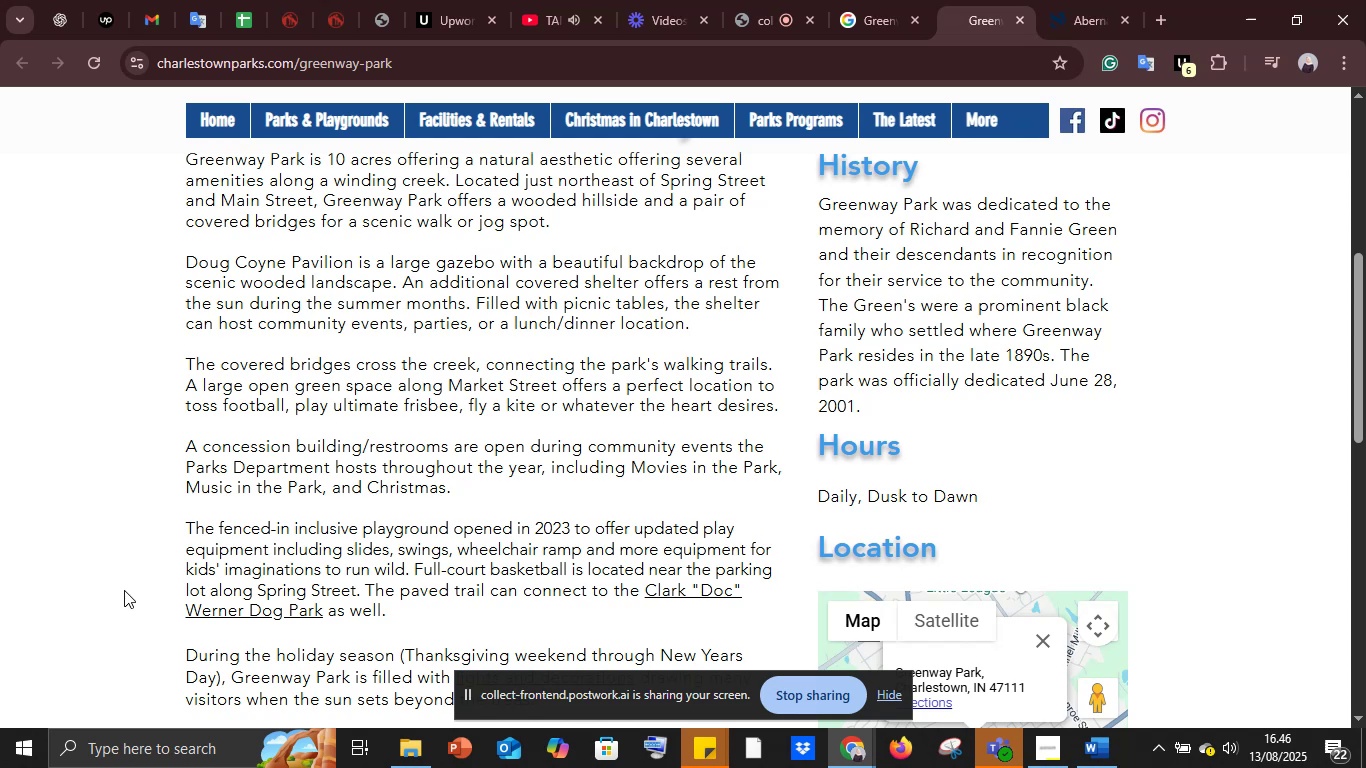 
scroll: coordinate [124, 590], scroll_direction: down, amount: 5.0
 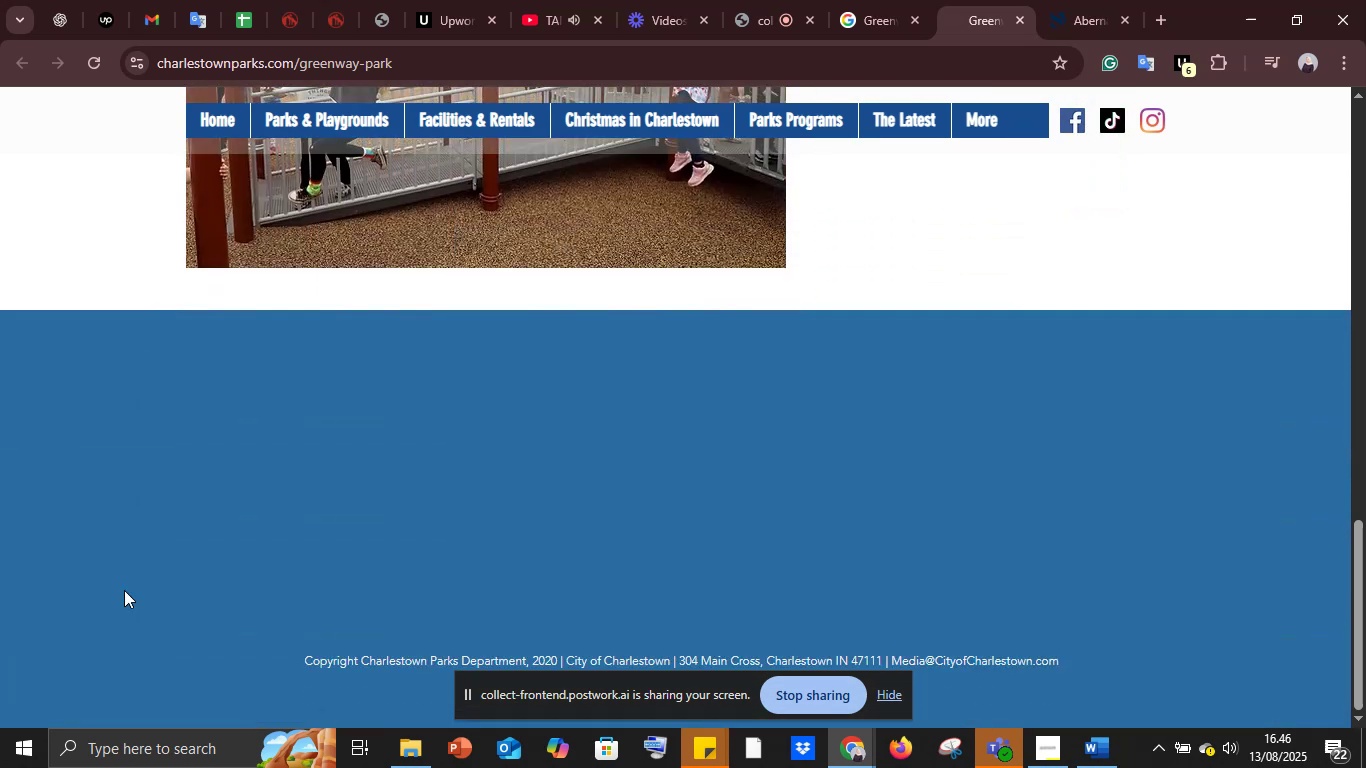 
scroll: coordinate [124, 590], scroll_direction: up, amount: 24.0
 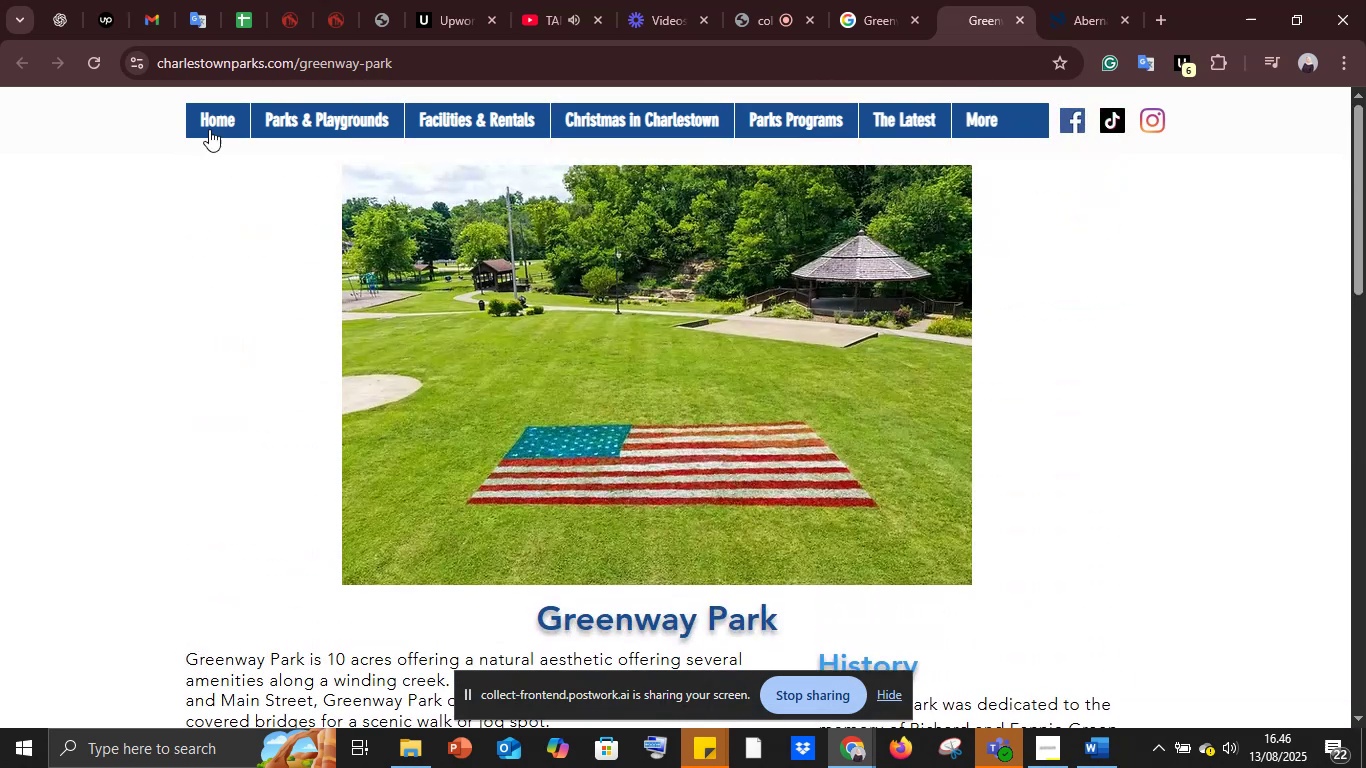 
left_click([209, 127])
 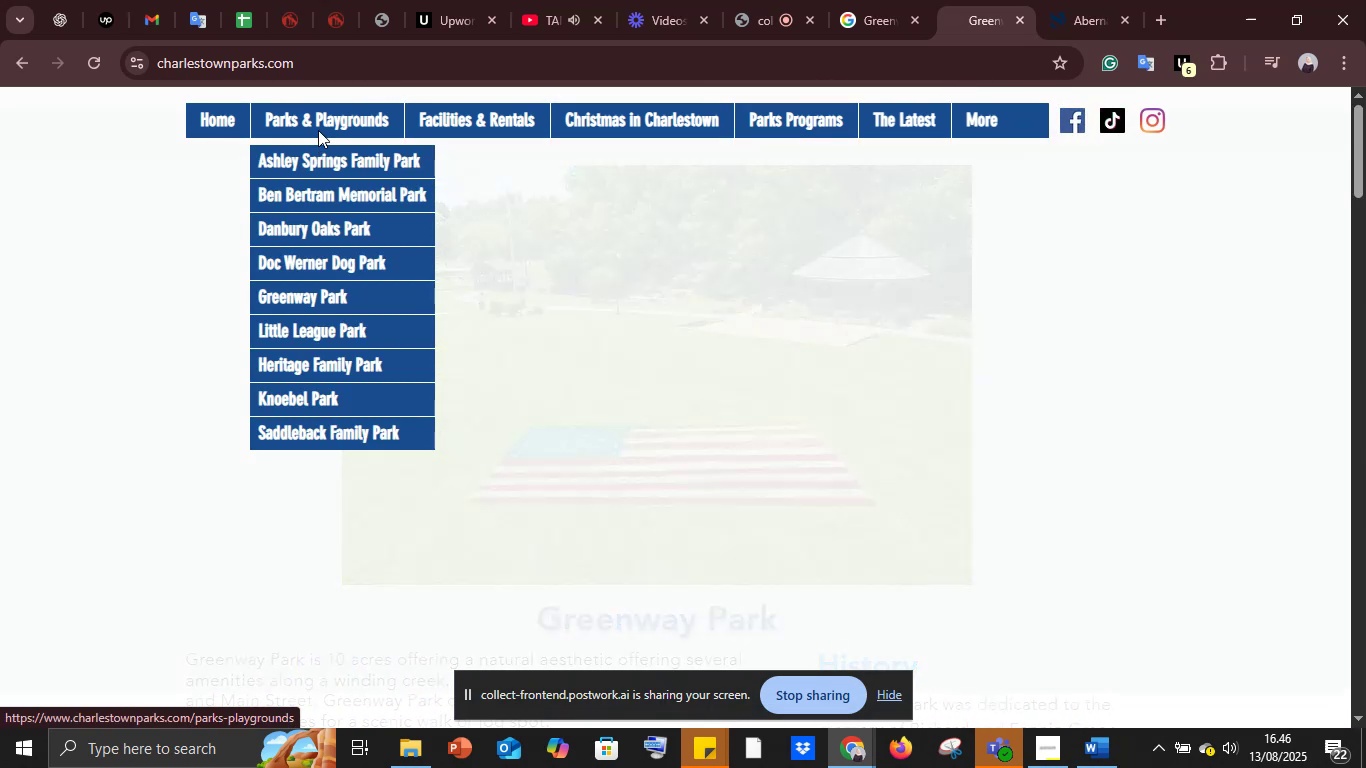 
left_click([318, 130])
 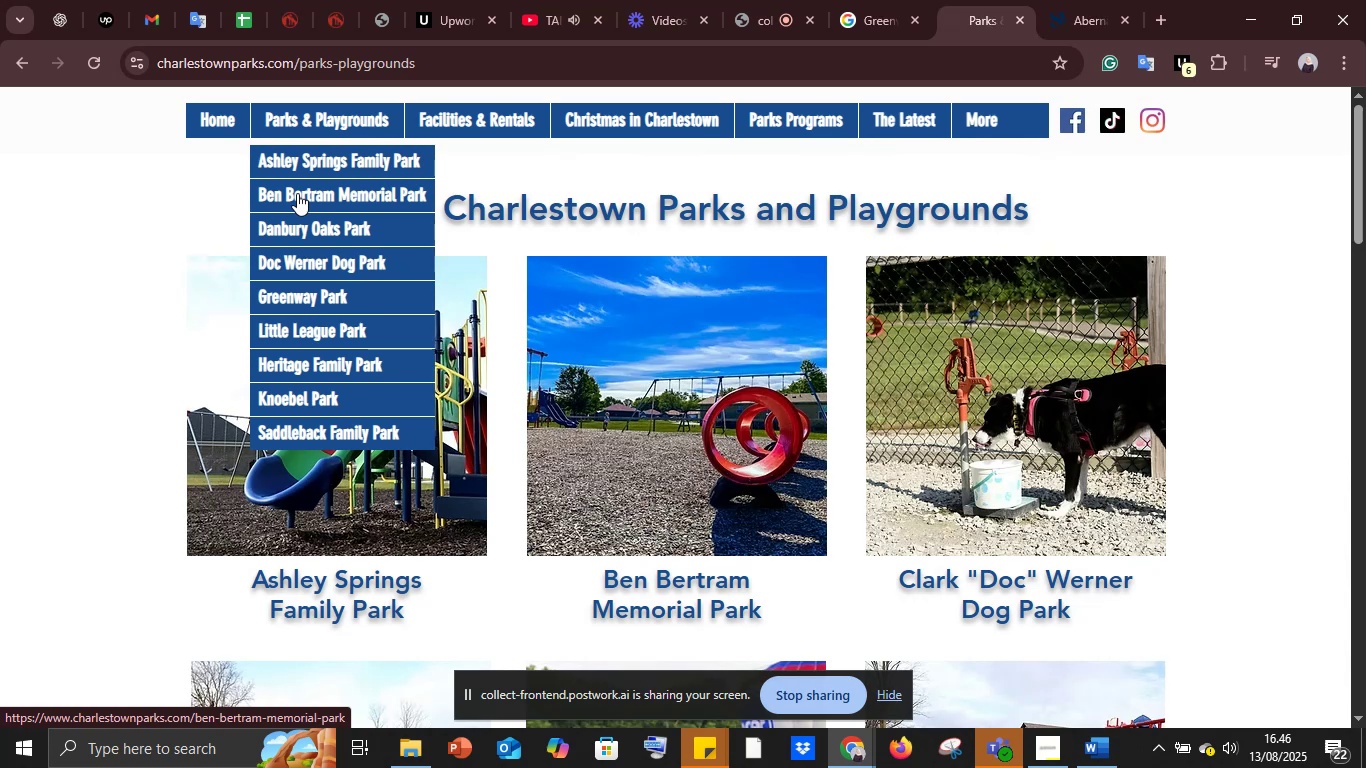 
left_click([282, 152])
 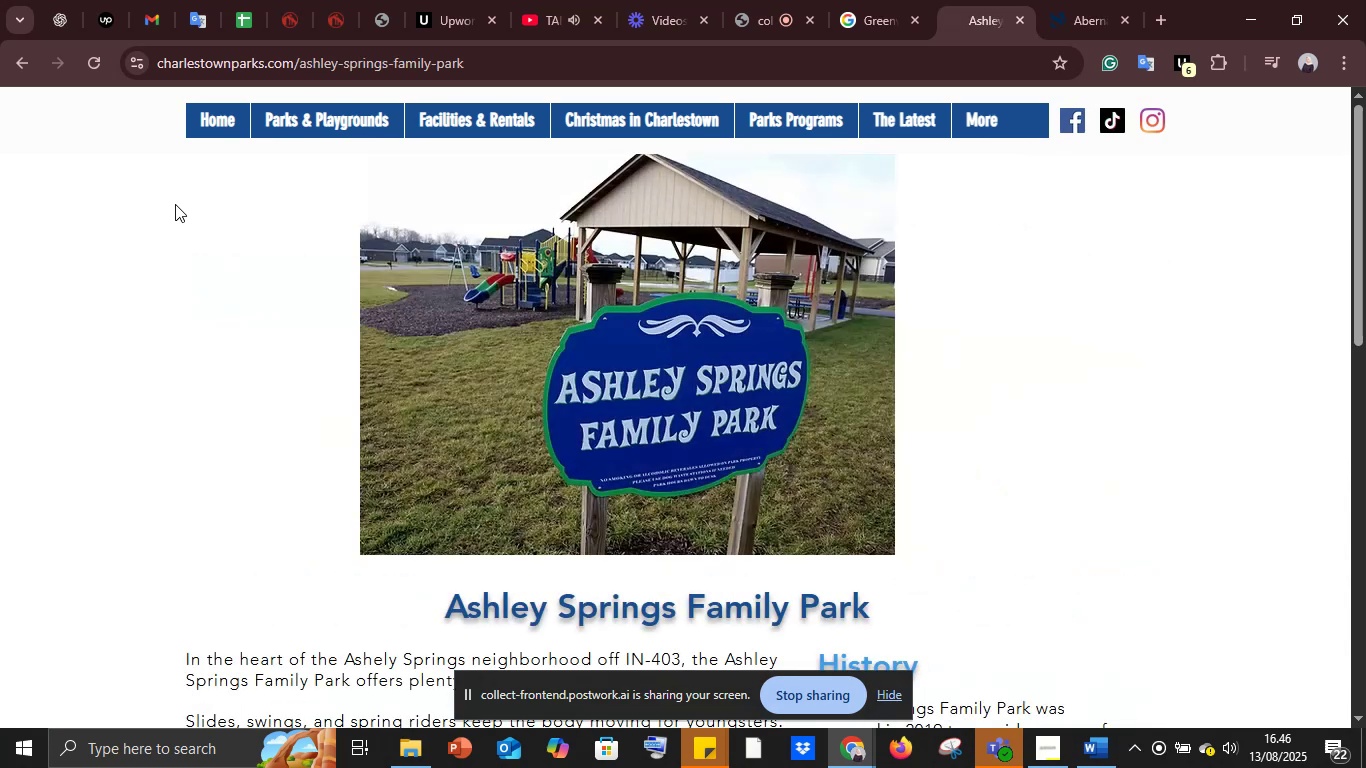 
wait(5.86)
 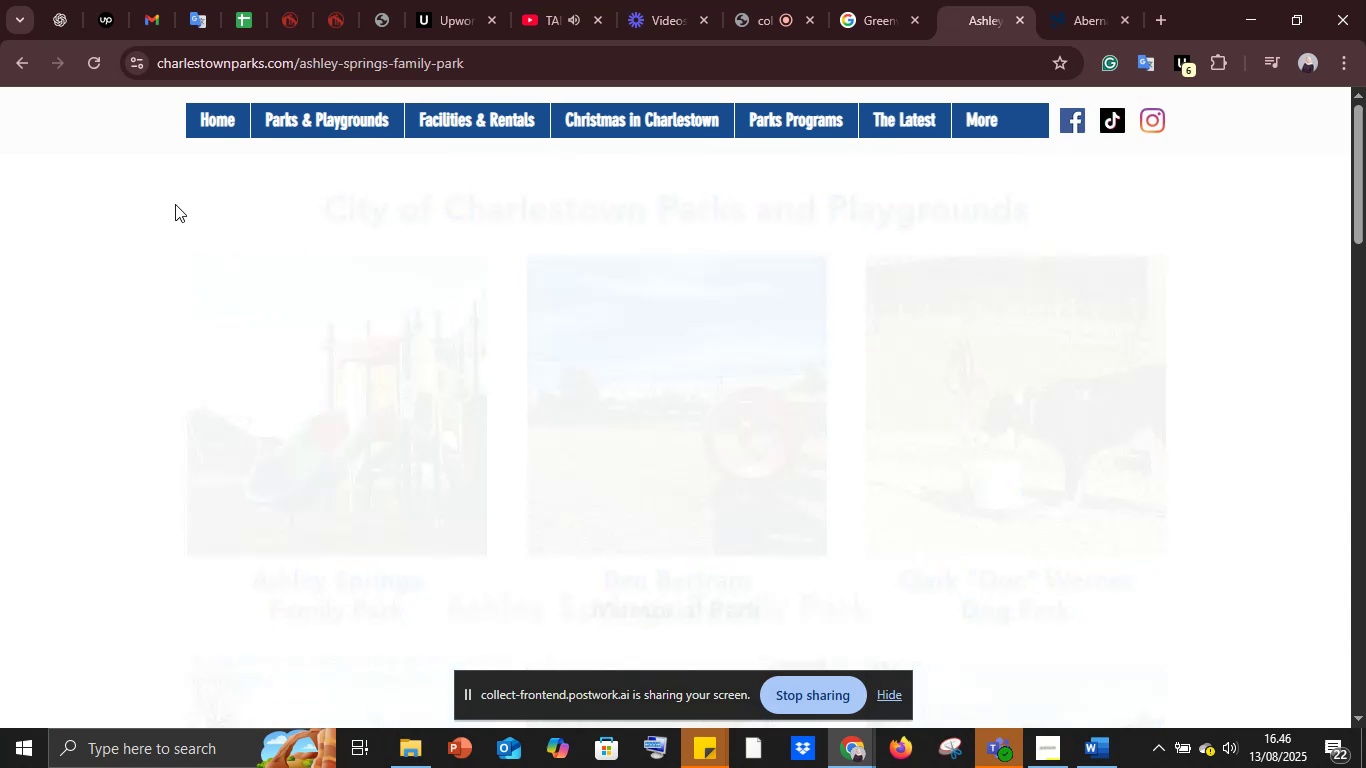 
scroll: coordinate [391, 285], scroll_direction: down, amount: 10.0
 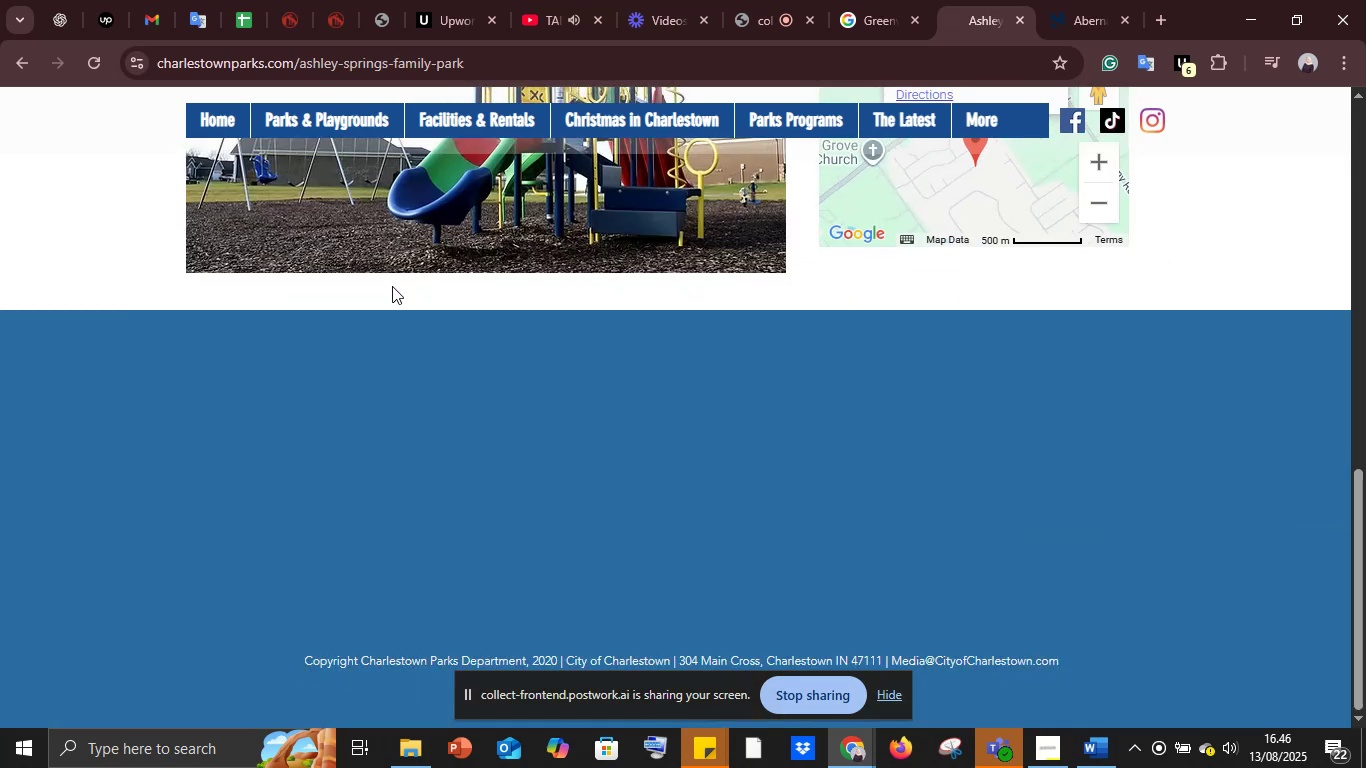 
scroll: coordinate [391, 287], scroll_direction: up, amount: 12.0
 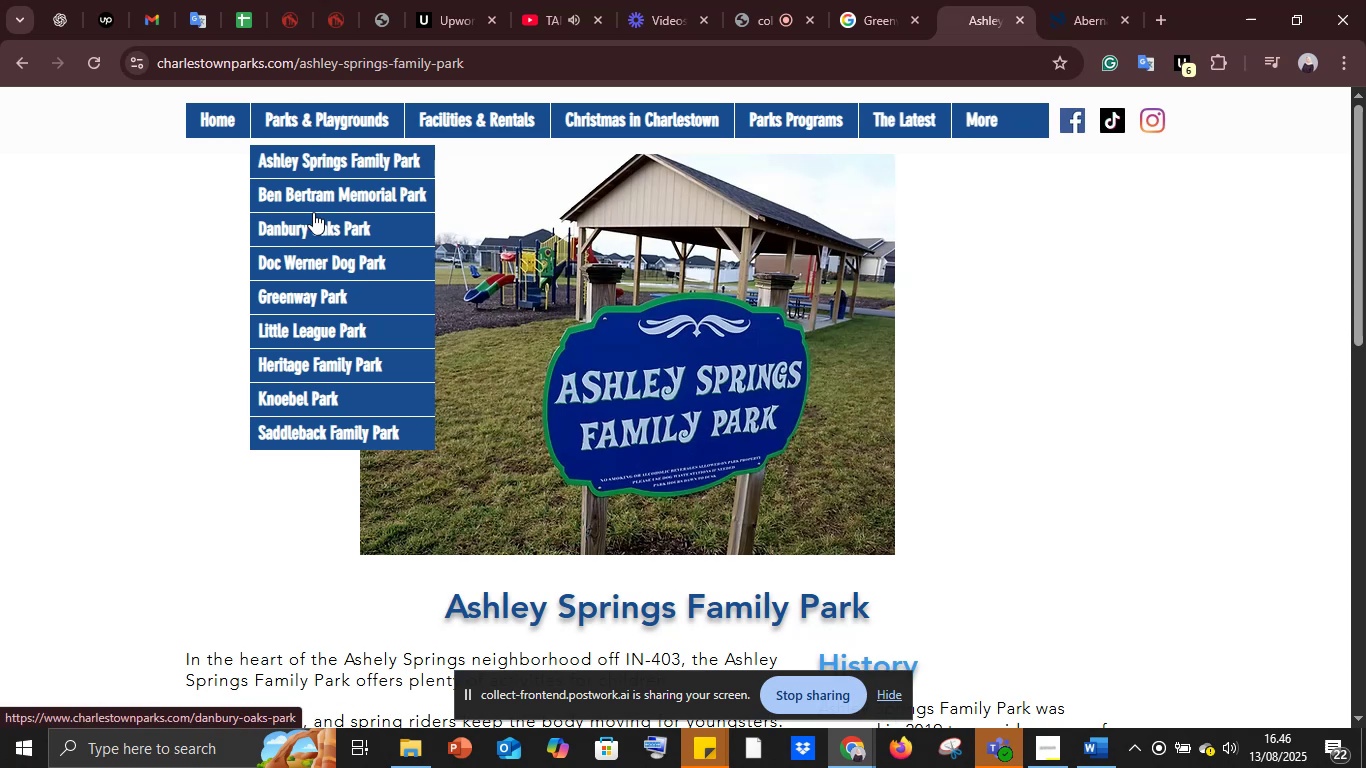 
left_click([311, 193])
 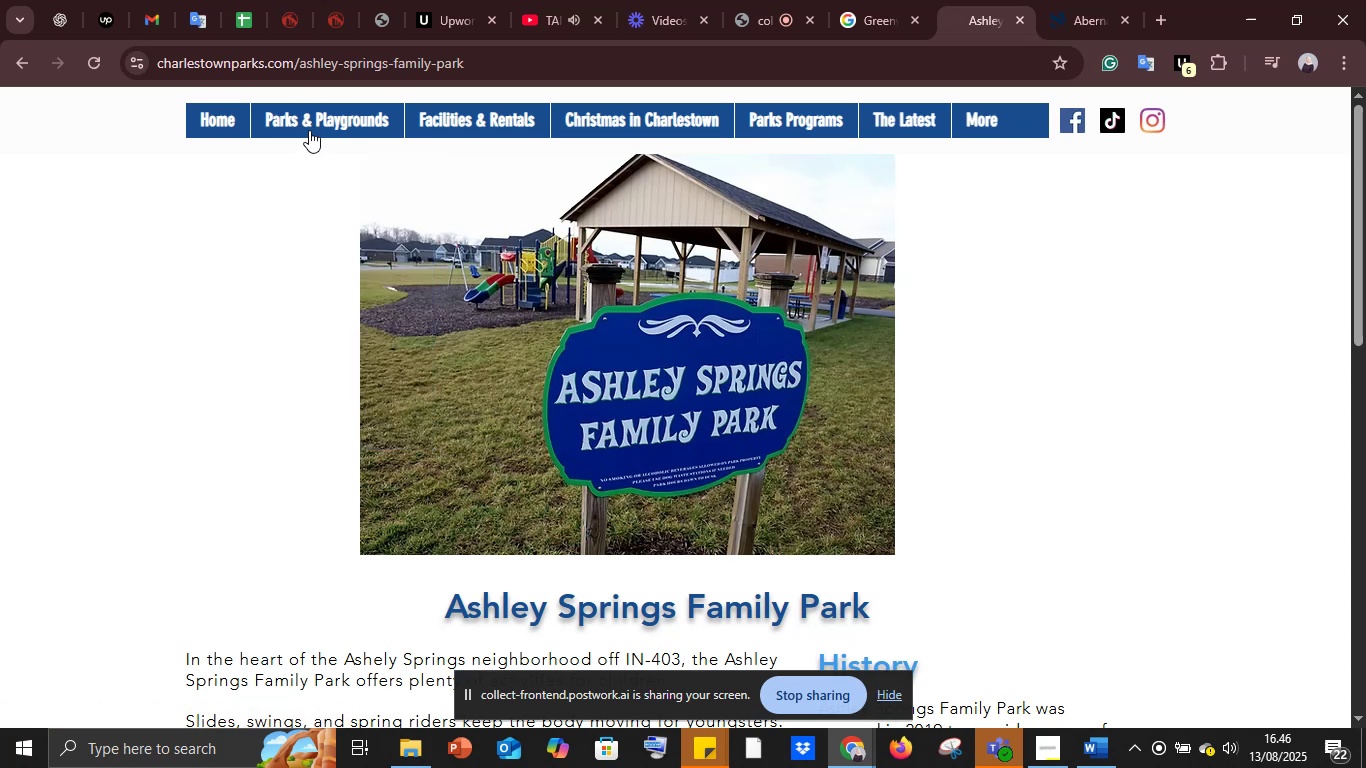 
left_click([309, 130])
 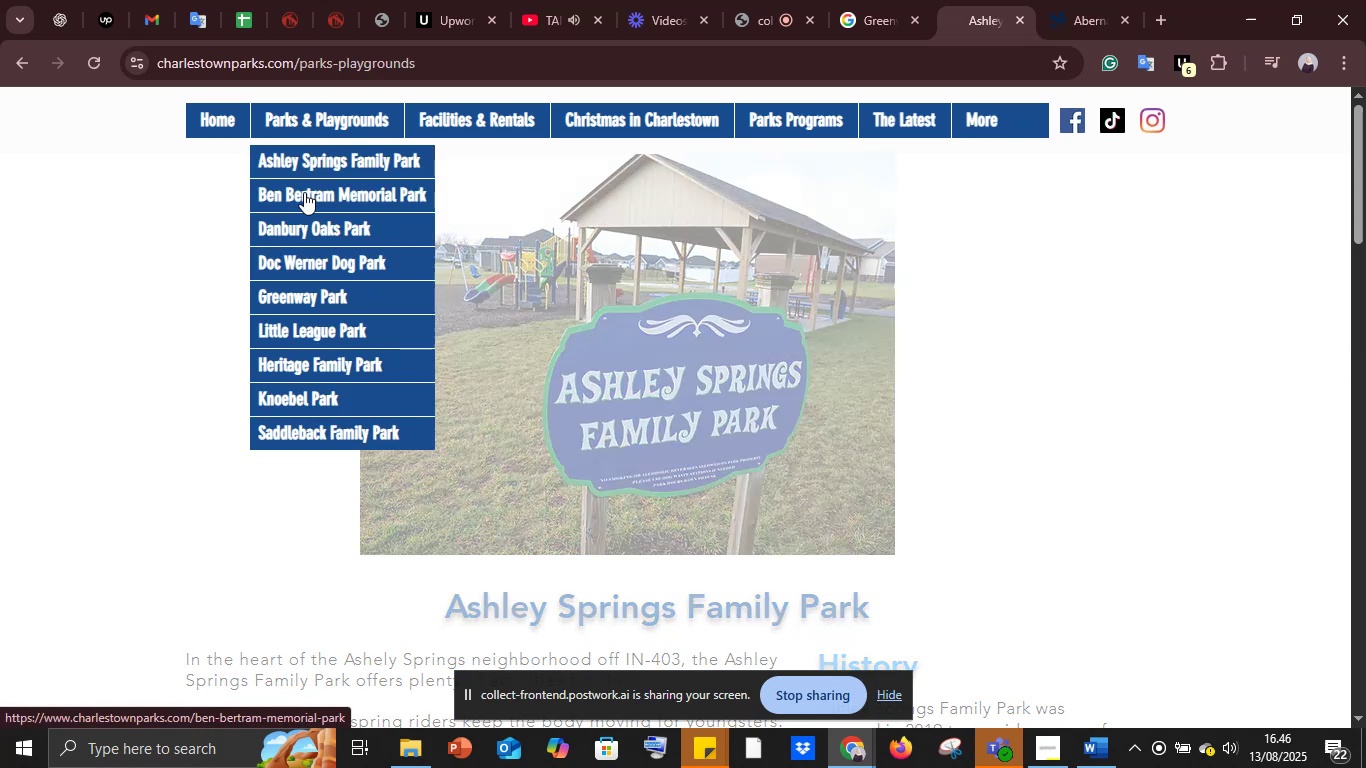 
left_click([304, 192])
 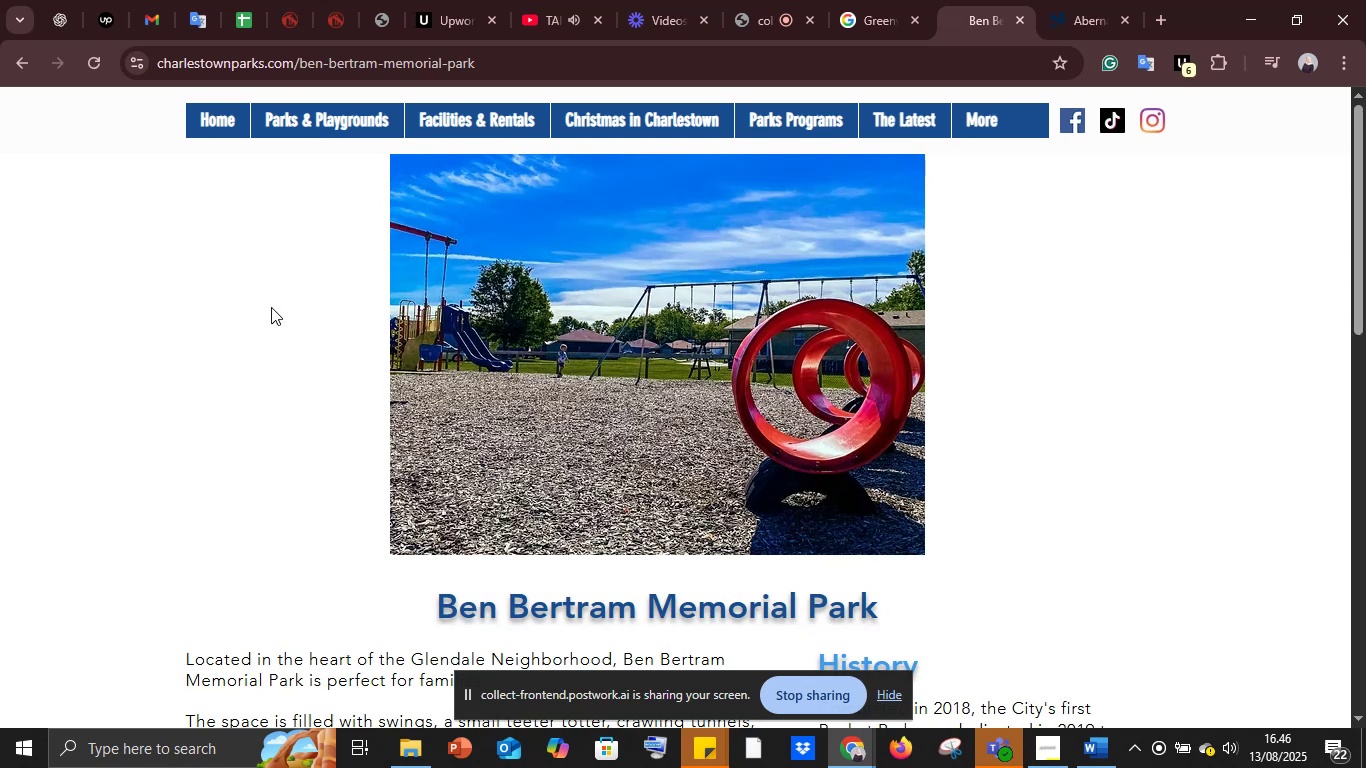 
wait(15.71)
 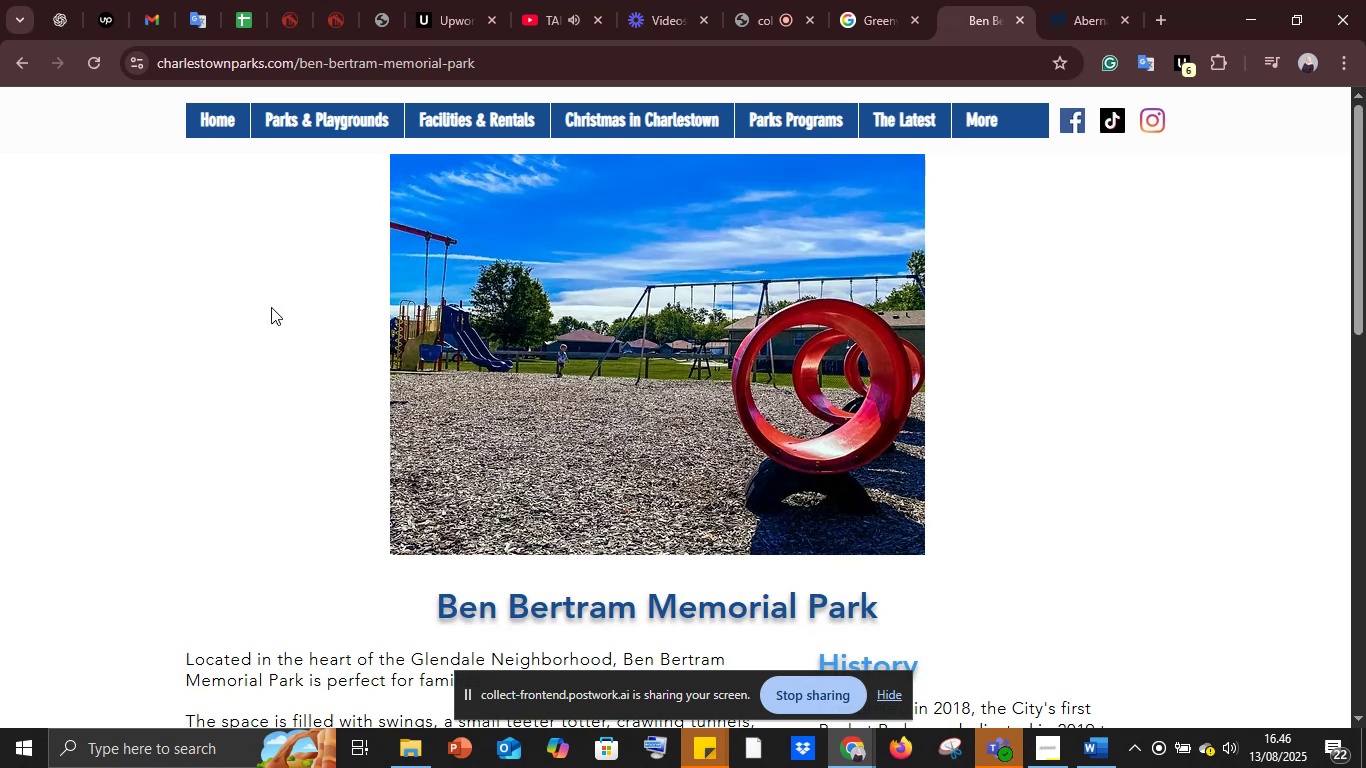 
scroll: coordinate [277, 313], scroll_direction: down, amount: 5.0
 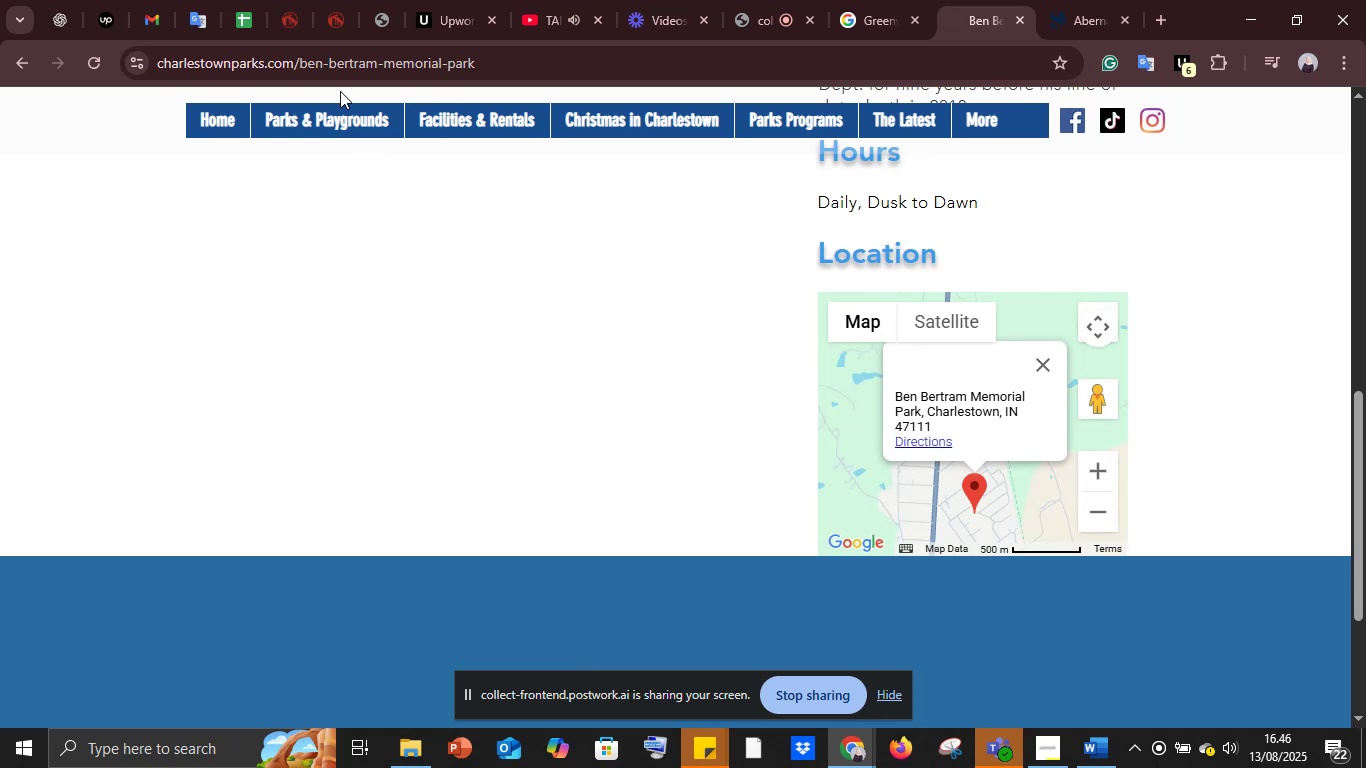 
wait(6.18)
 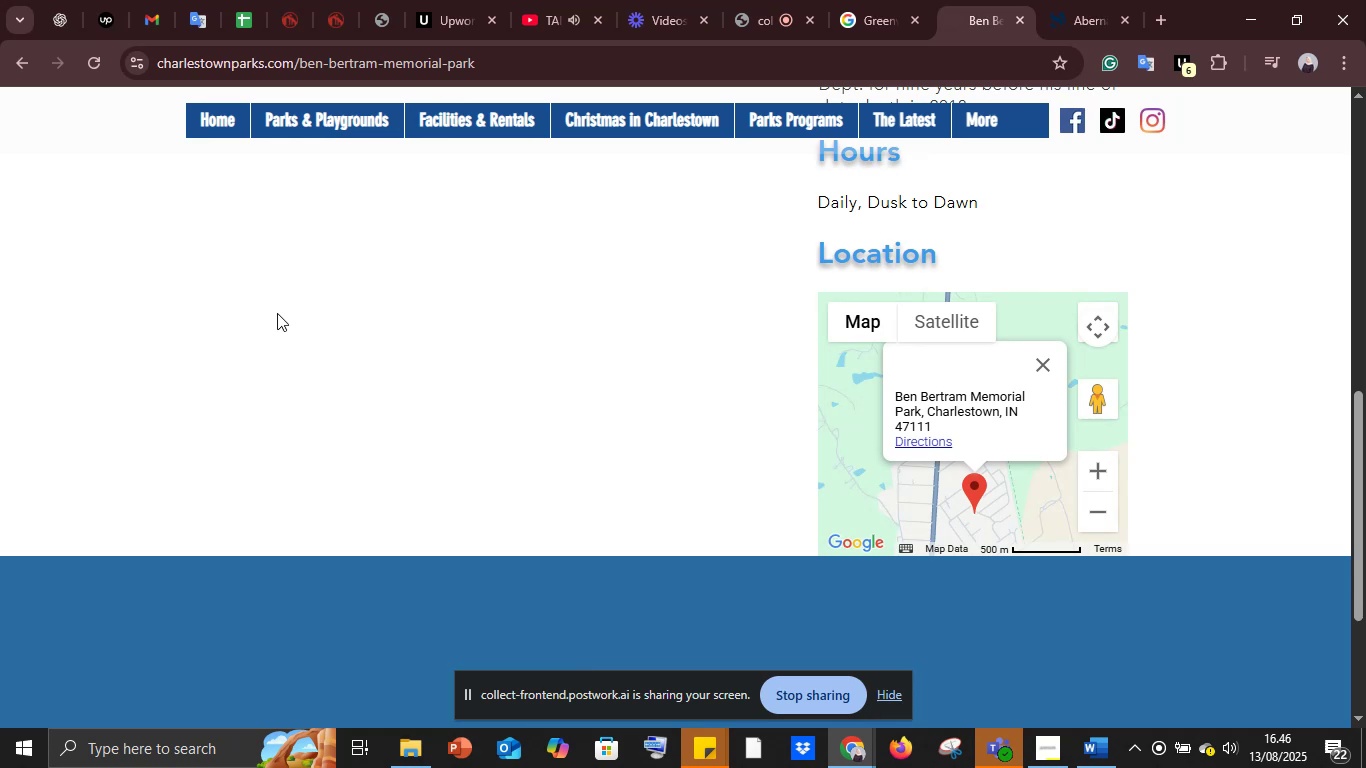 
left_click([297, 267])
 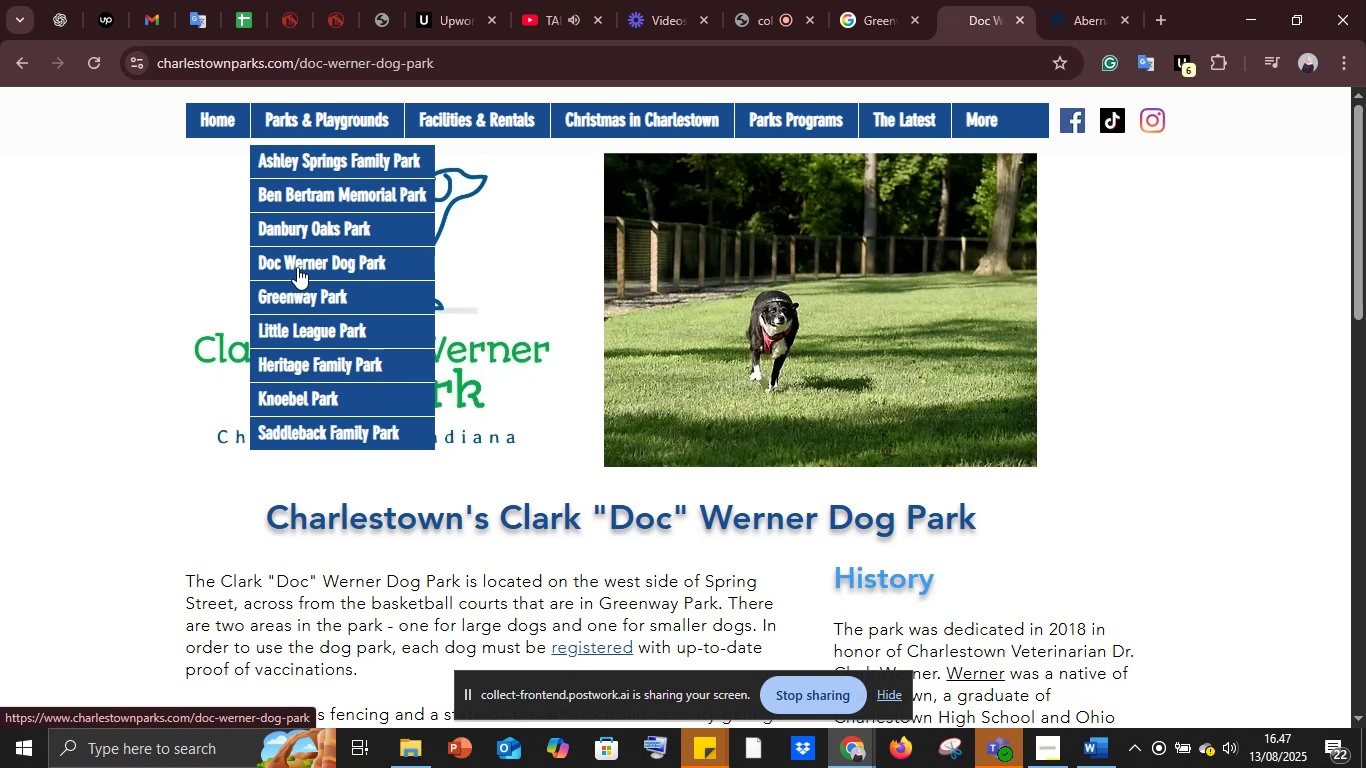 
wait(9.89)
 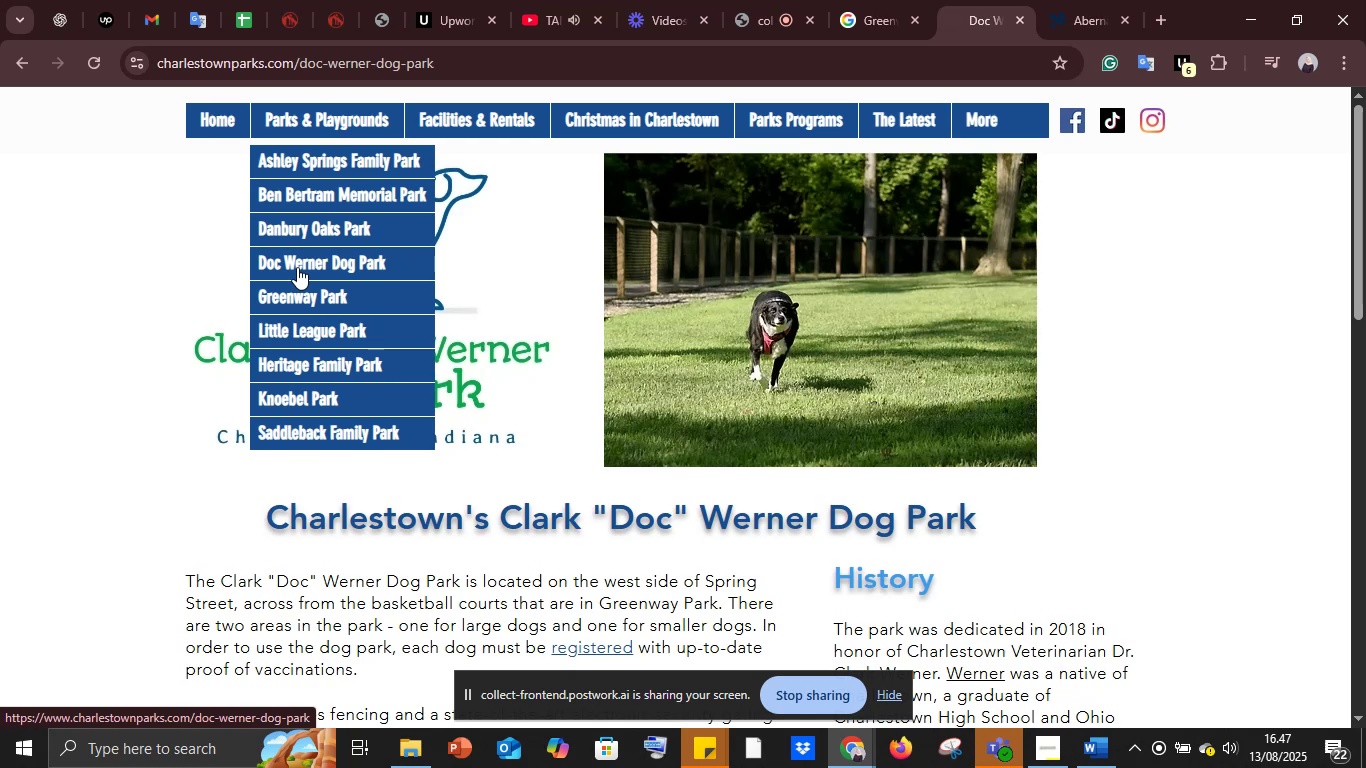 
scroll: coordinate [297, 267], scroll_direction: down, amount: 1.0
 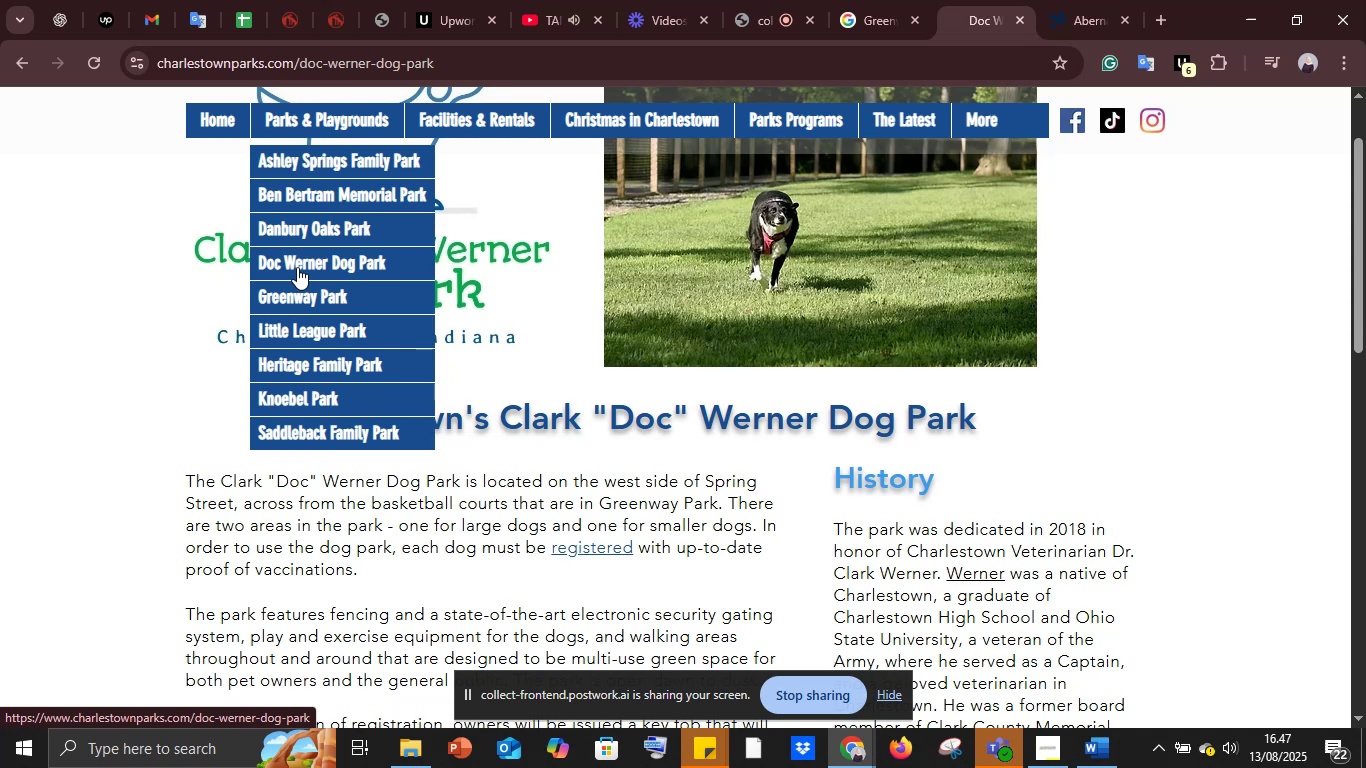 
wait(23.06)
 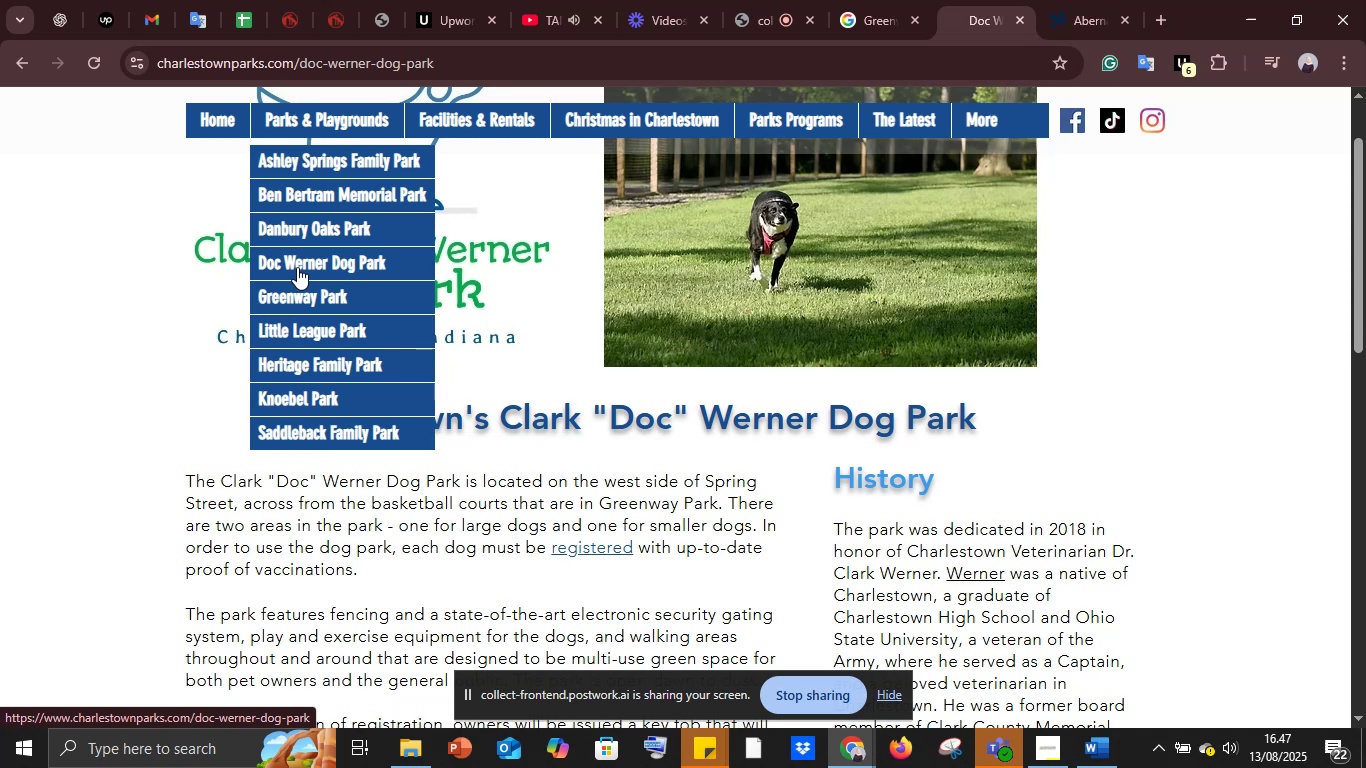 
scroll: coordinate [510, 366], scroll_direction: down, amount: 11.0
 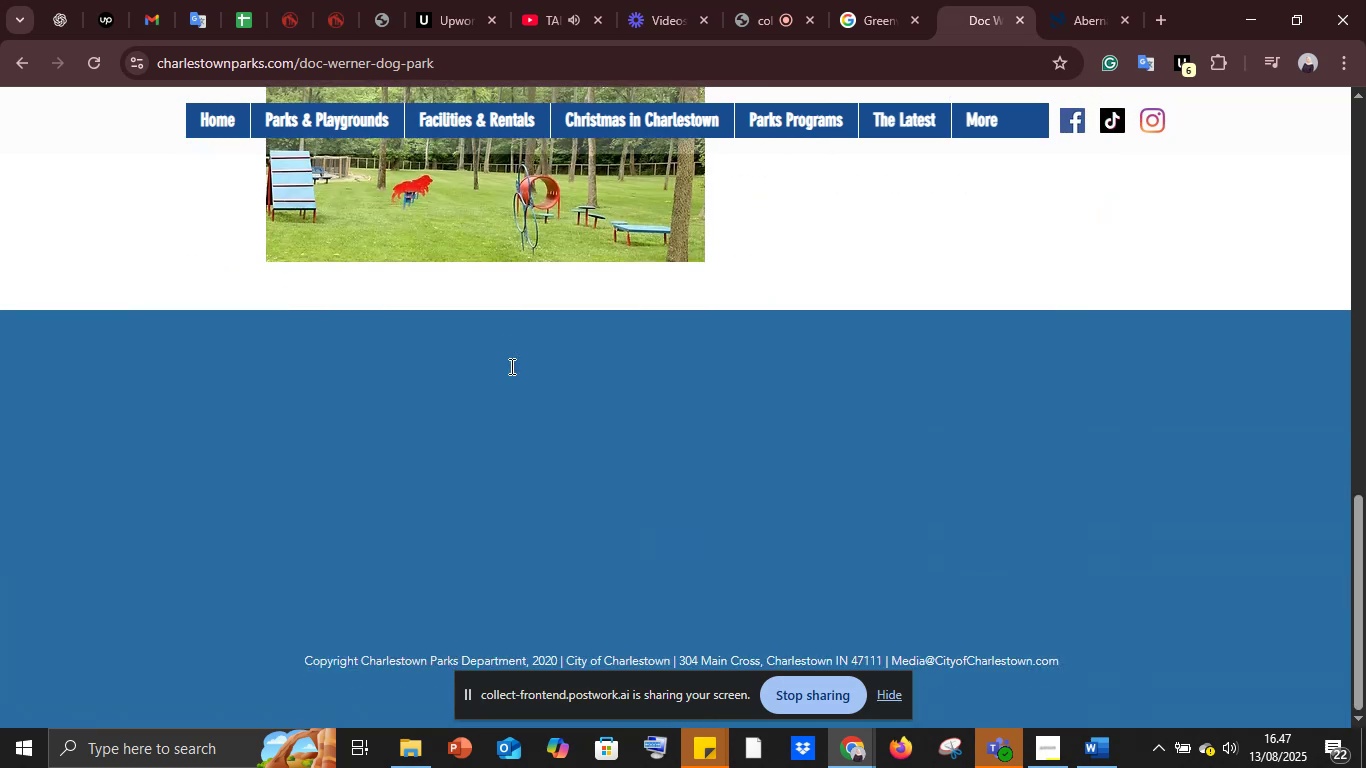 
scroll: coordinate [510, 366], scroll_direction: up, amount: 19.0
 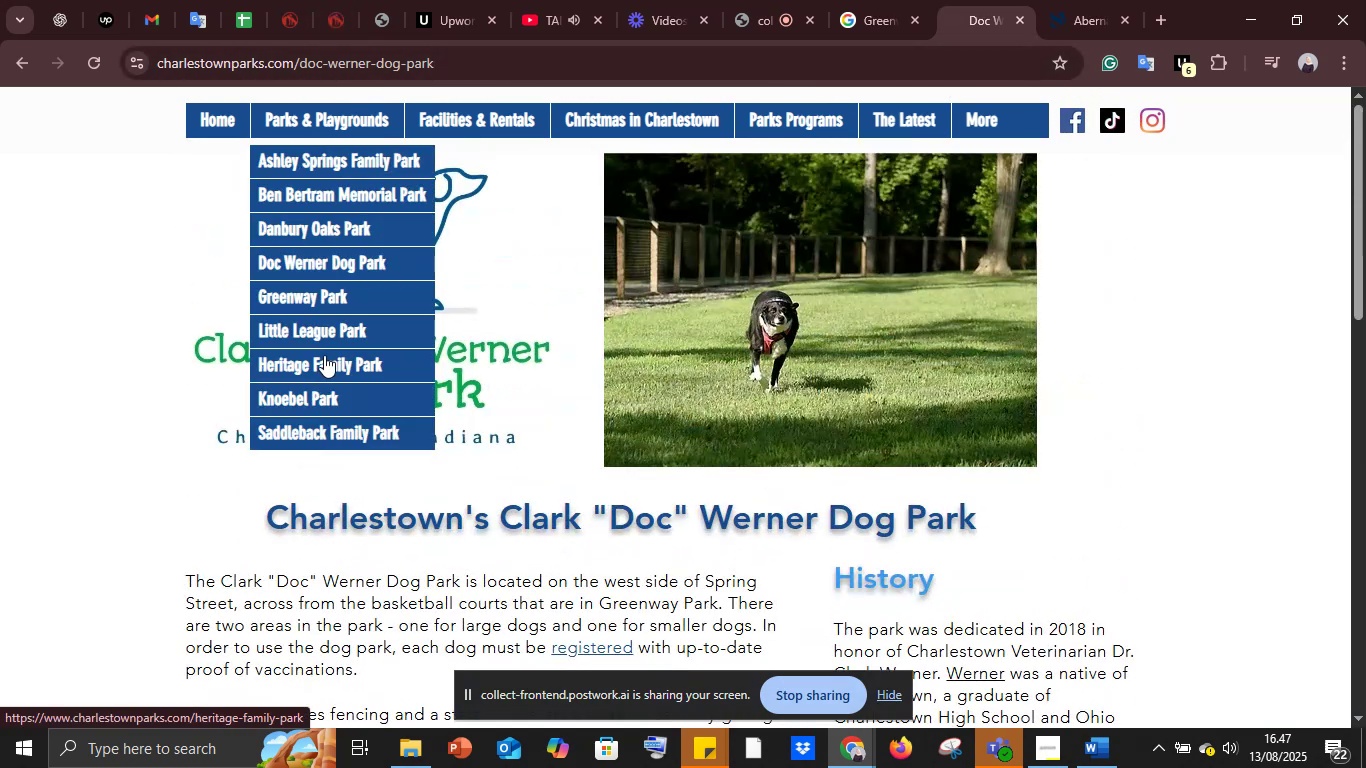 
left_click([314, 300])
 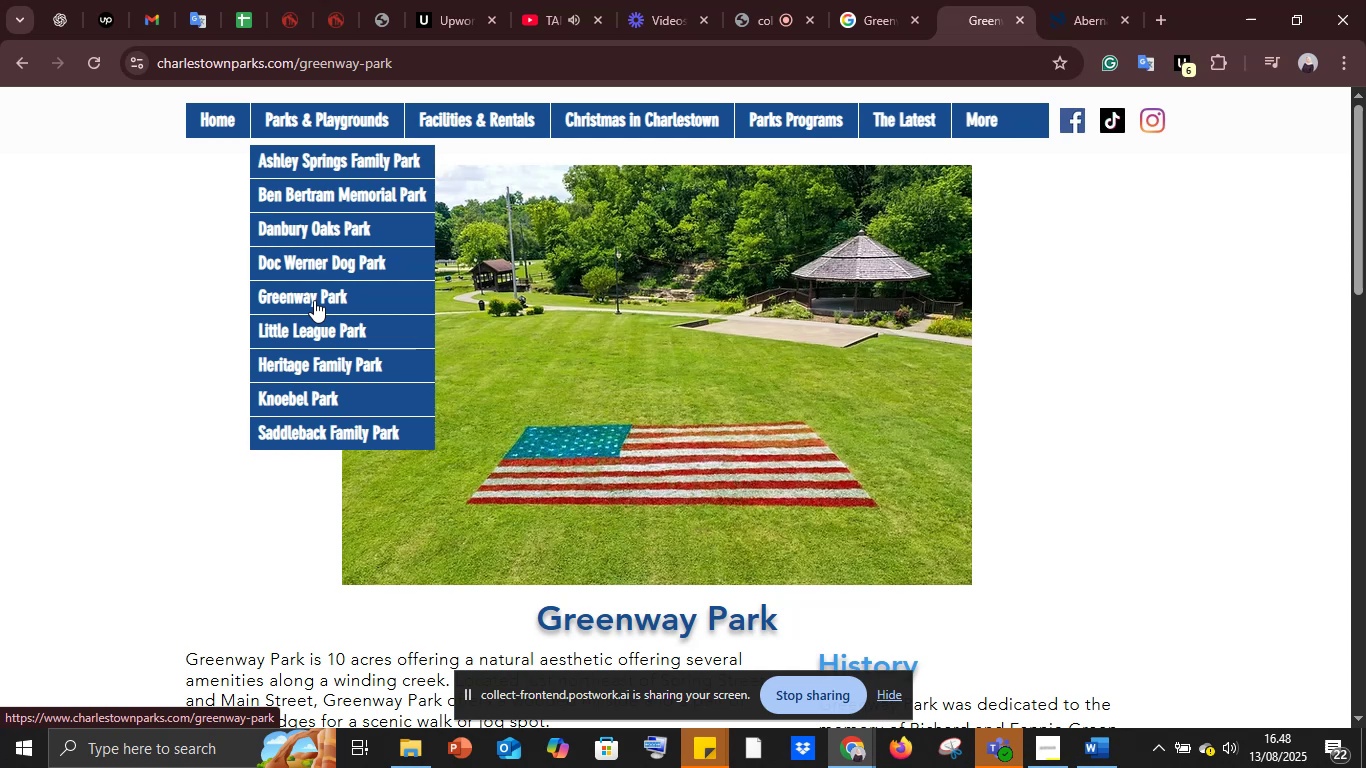 
wait(30.29)
 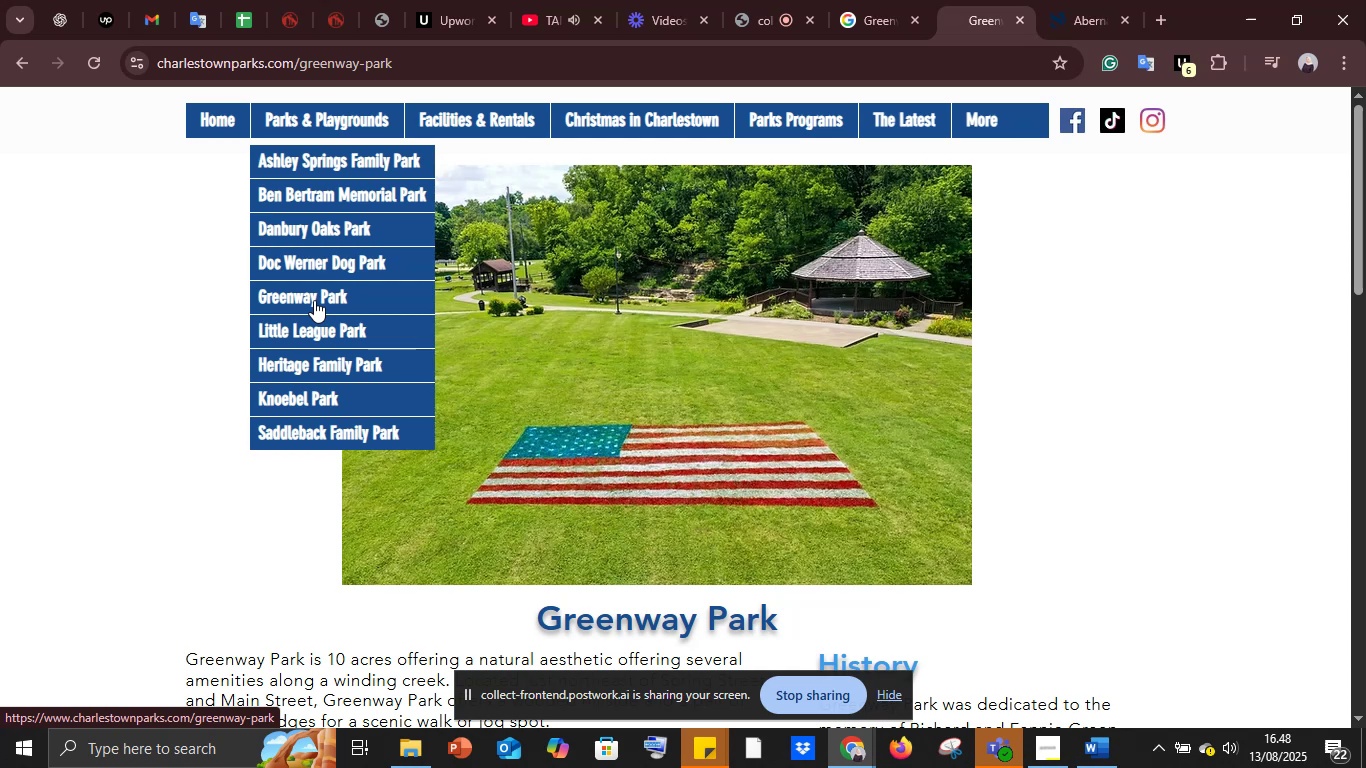 
scroll: coordinate [314, 300], scroll_direction: down, amount: 2.0
 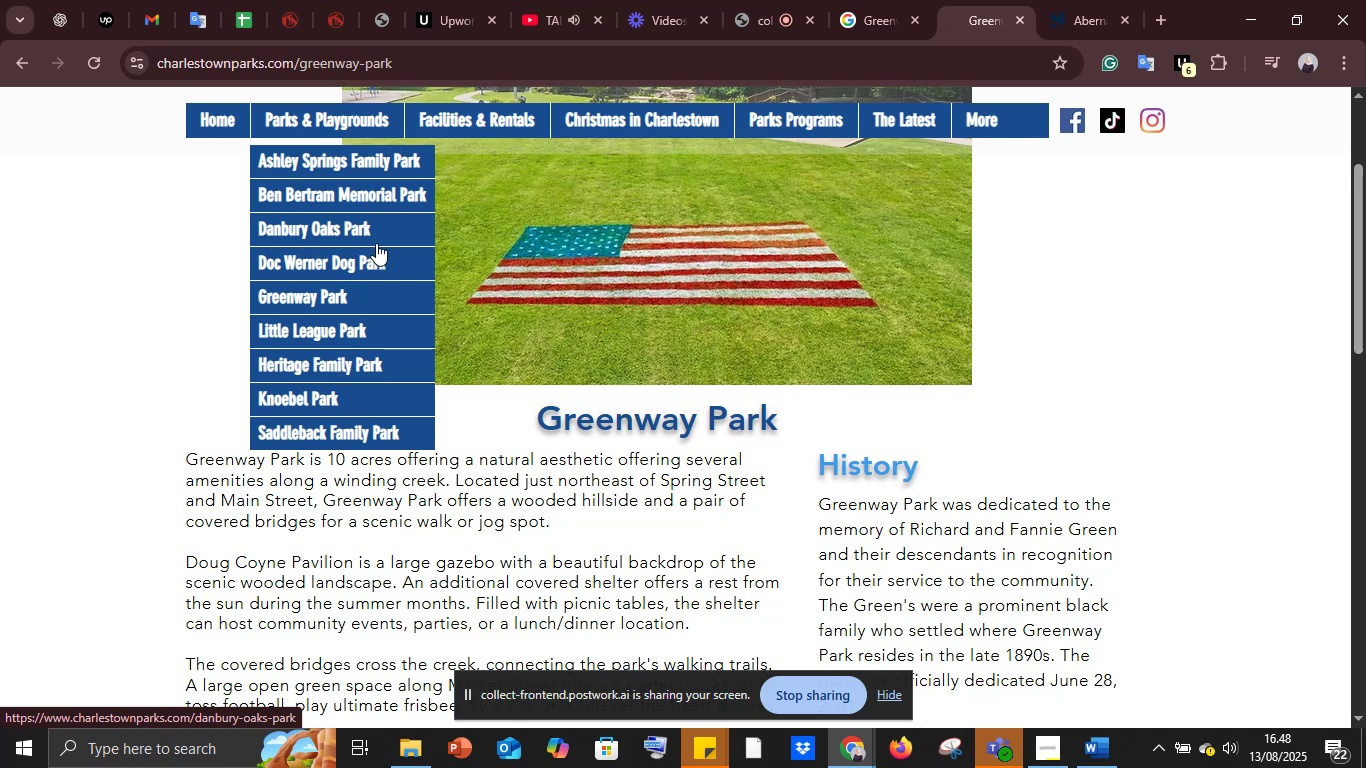 
wait(6.93)
 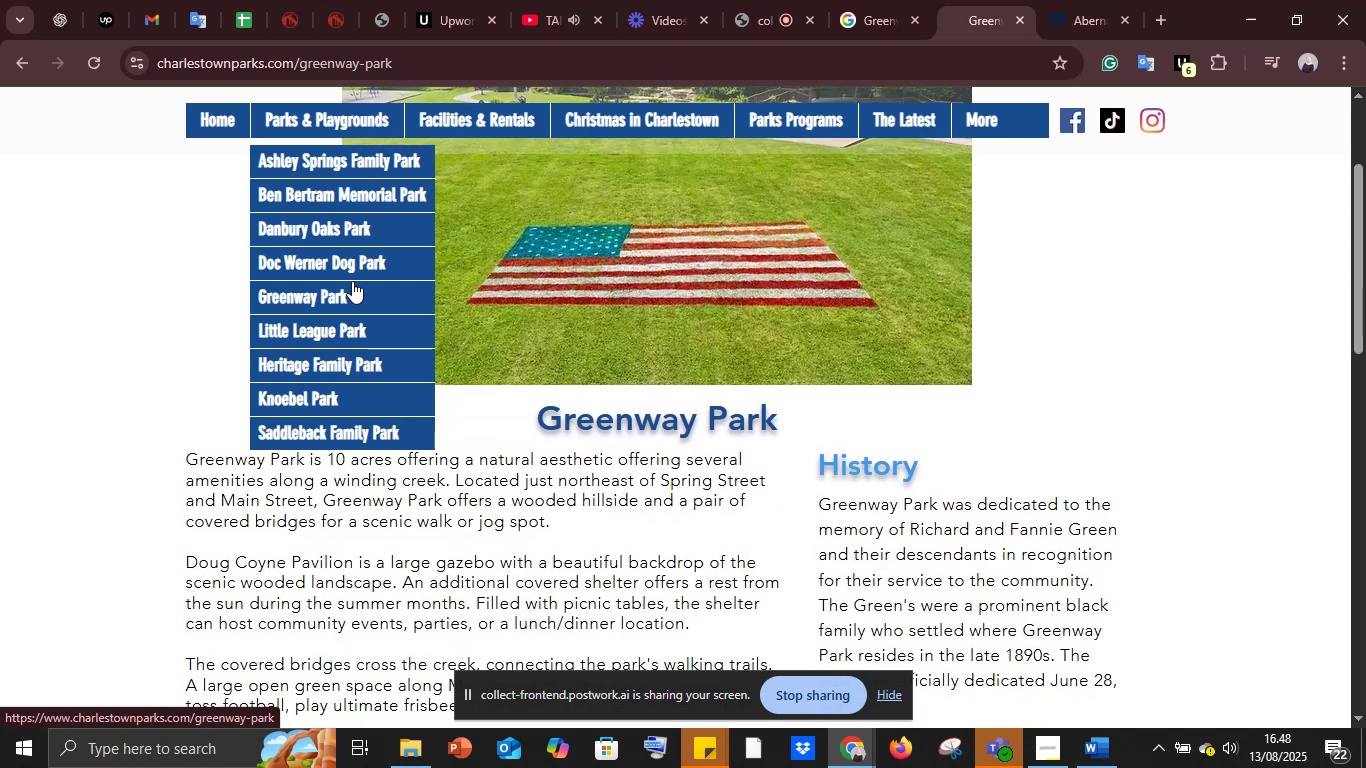 
left_click([318, 359])
 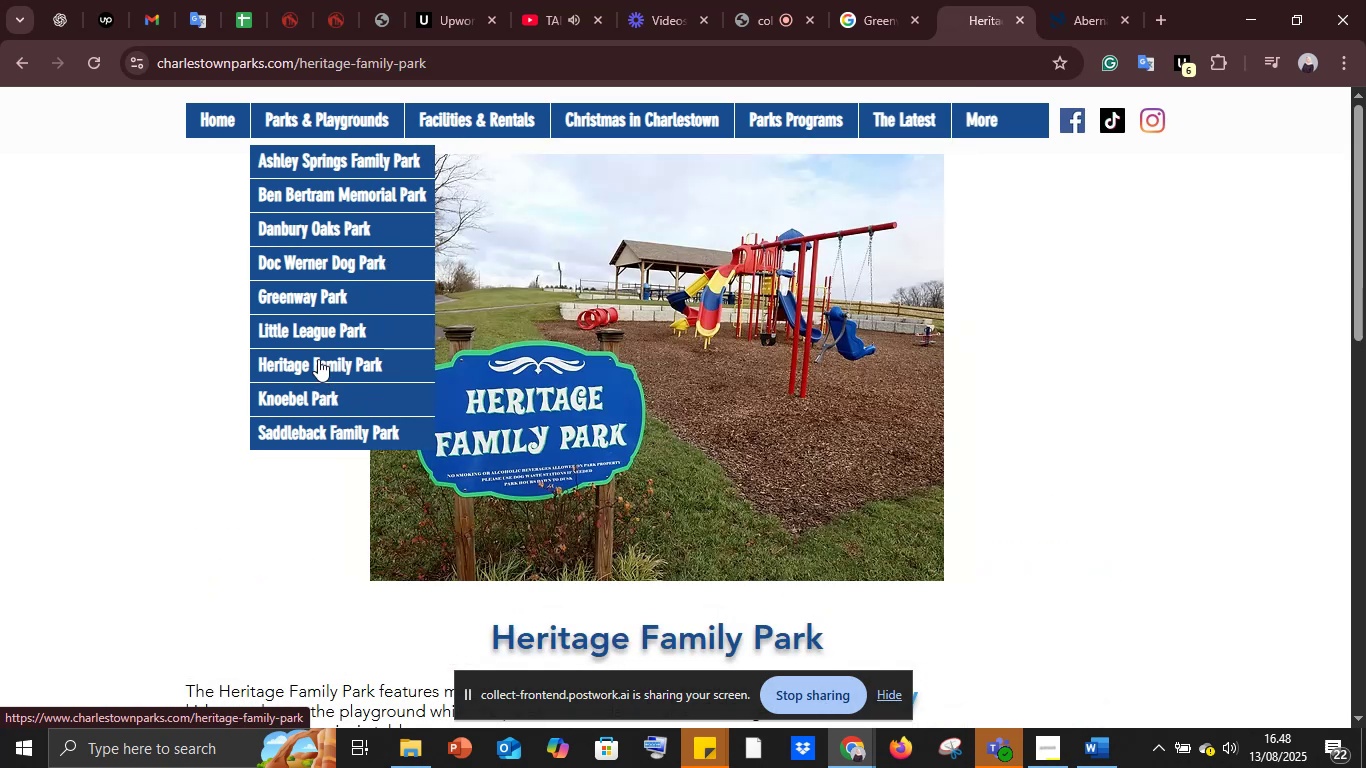 
wait(5.2)
 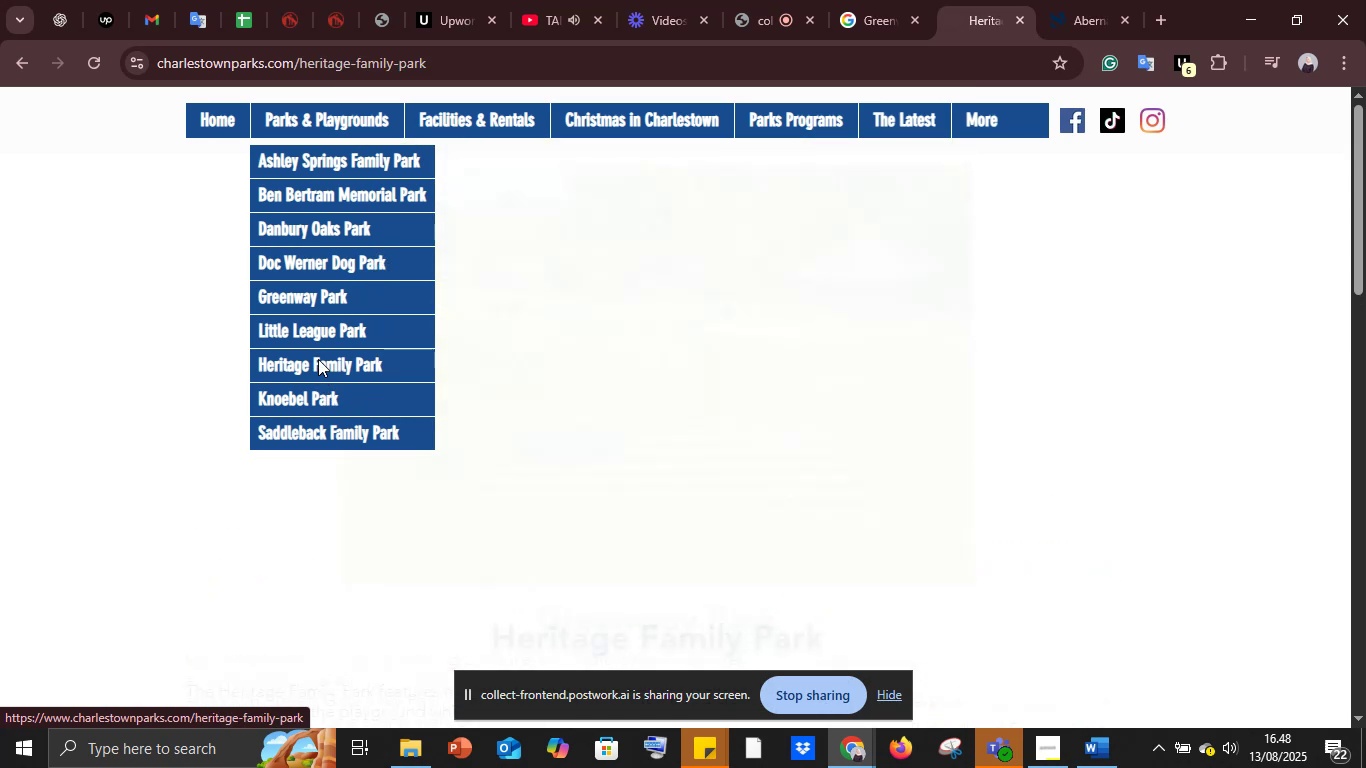 
scroll: coordinate [604, 311], scroll_direction: up, amount: 19.0
 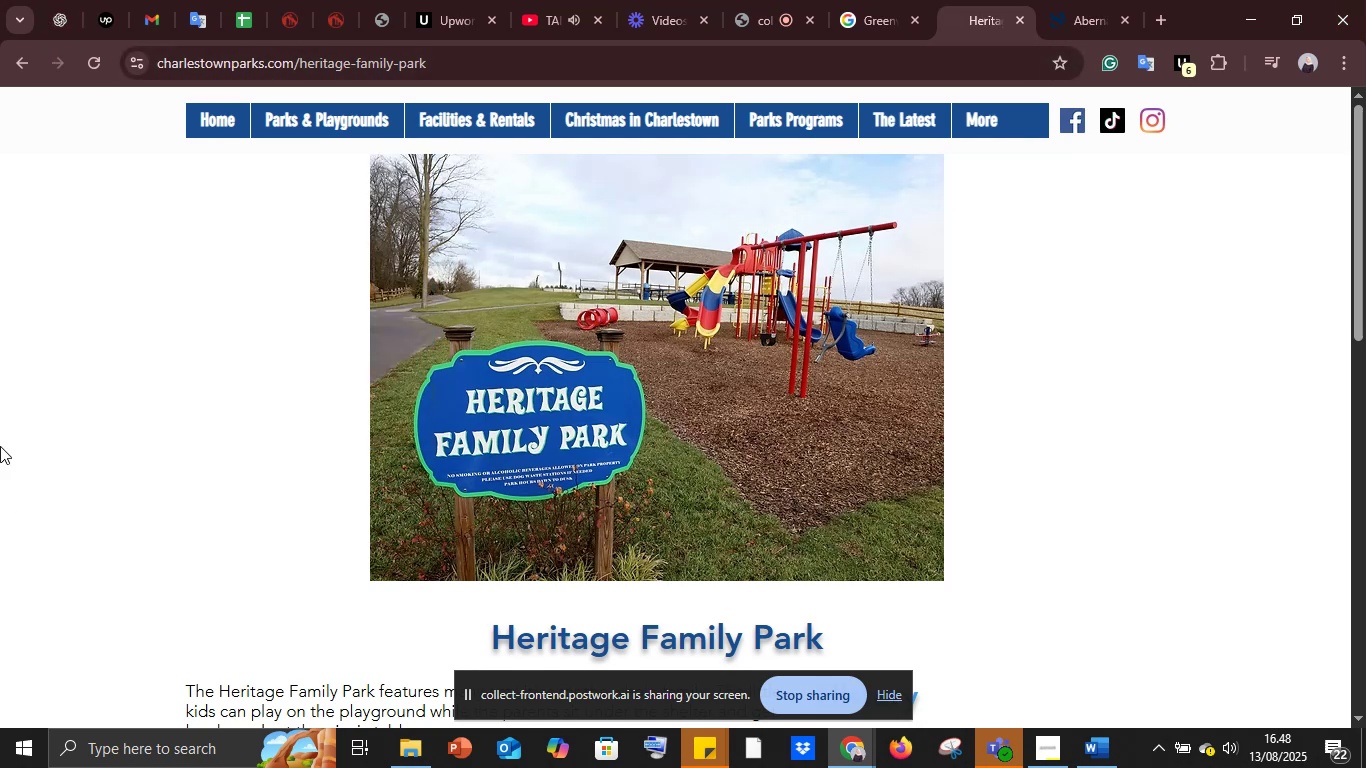 
wait(6.32)
 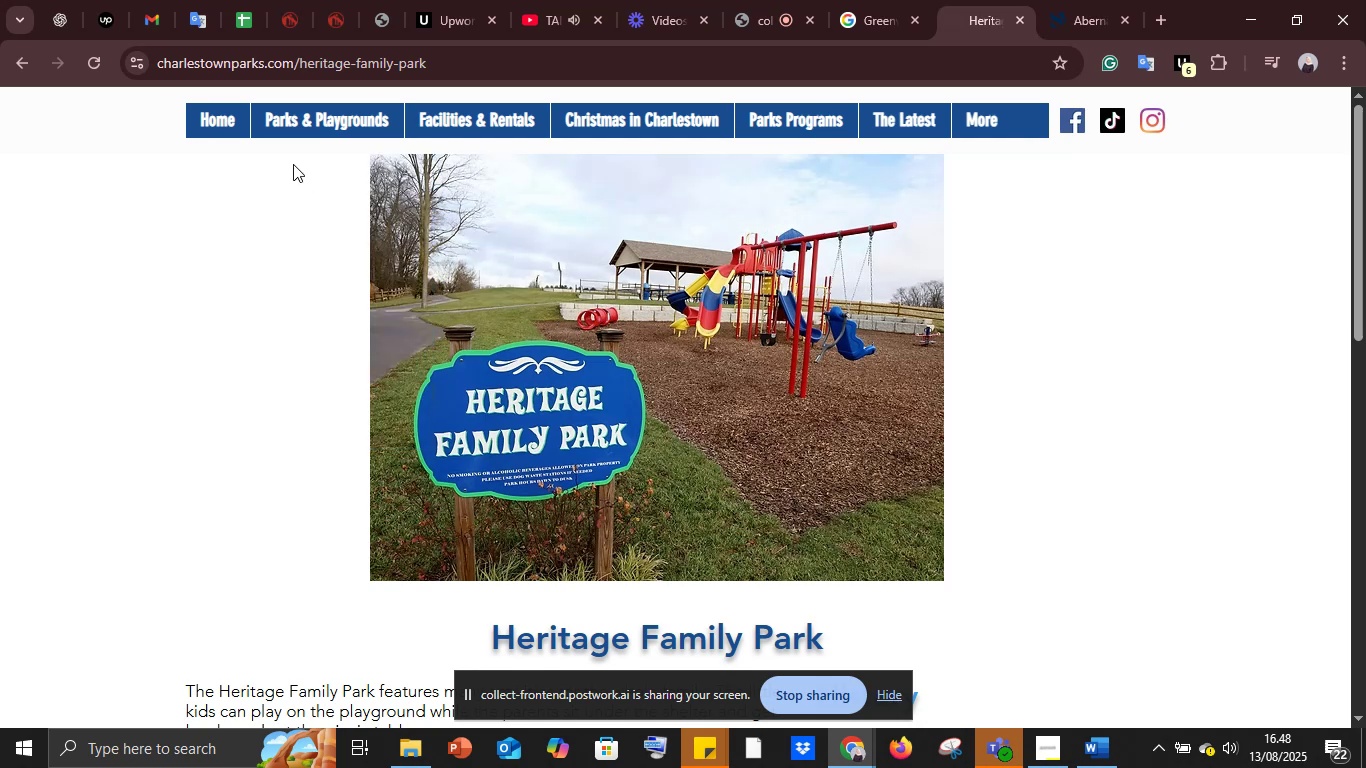 
left_click_drag(start_coordinate=[334, 115], to_coordinate=[339, 115])
 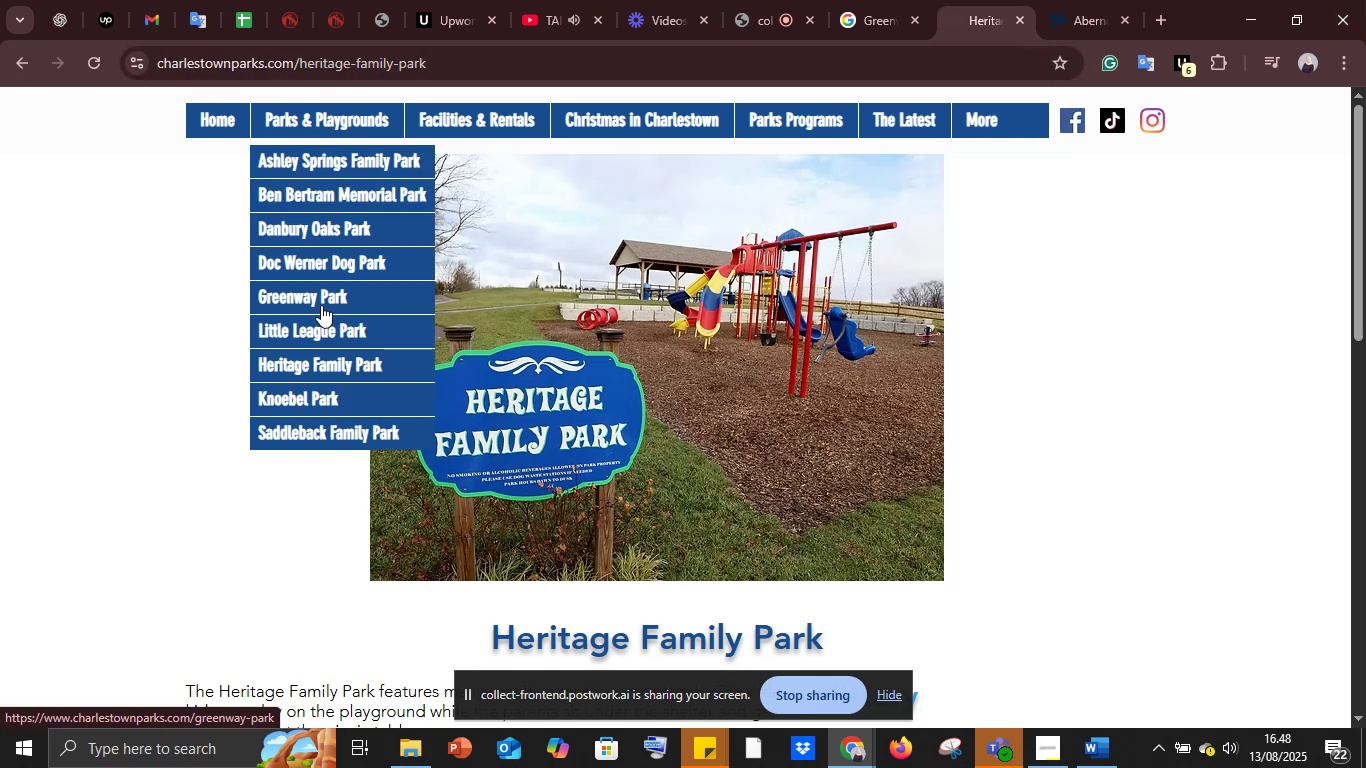 
left_click([320, 298])
 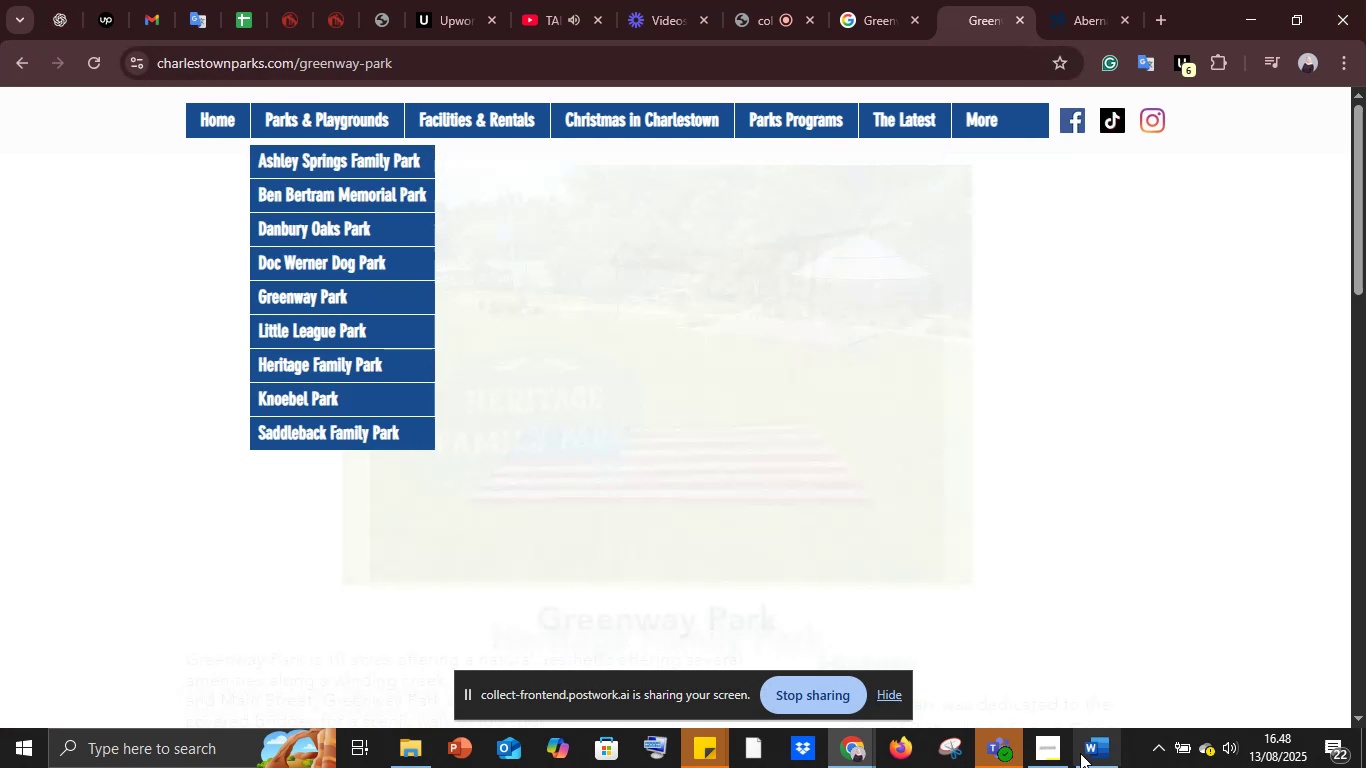 
left_click([1084, 761])
 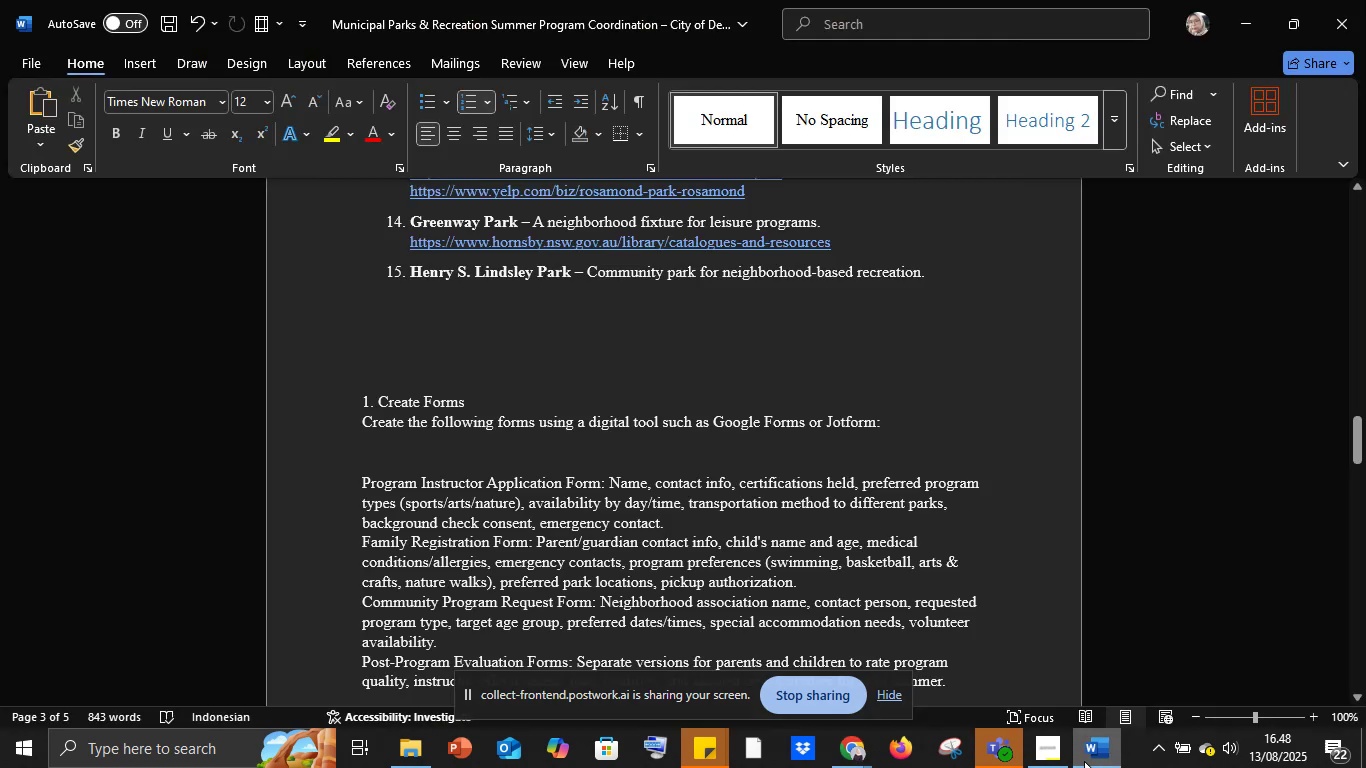 
left_click([1084, 761])
 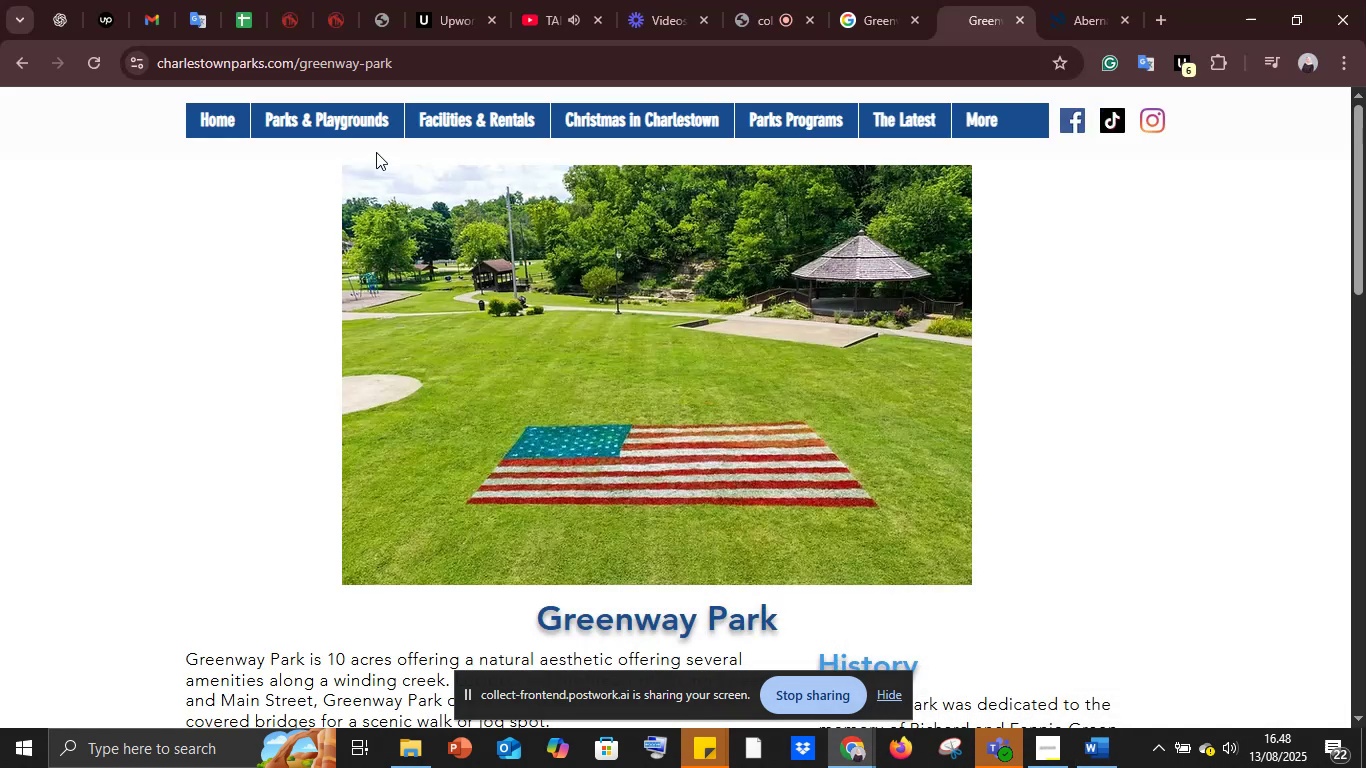 
left_click([344, 127])
 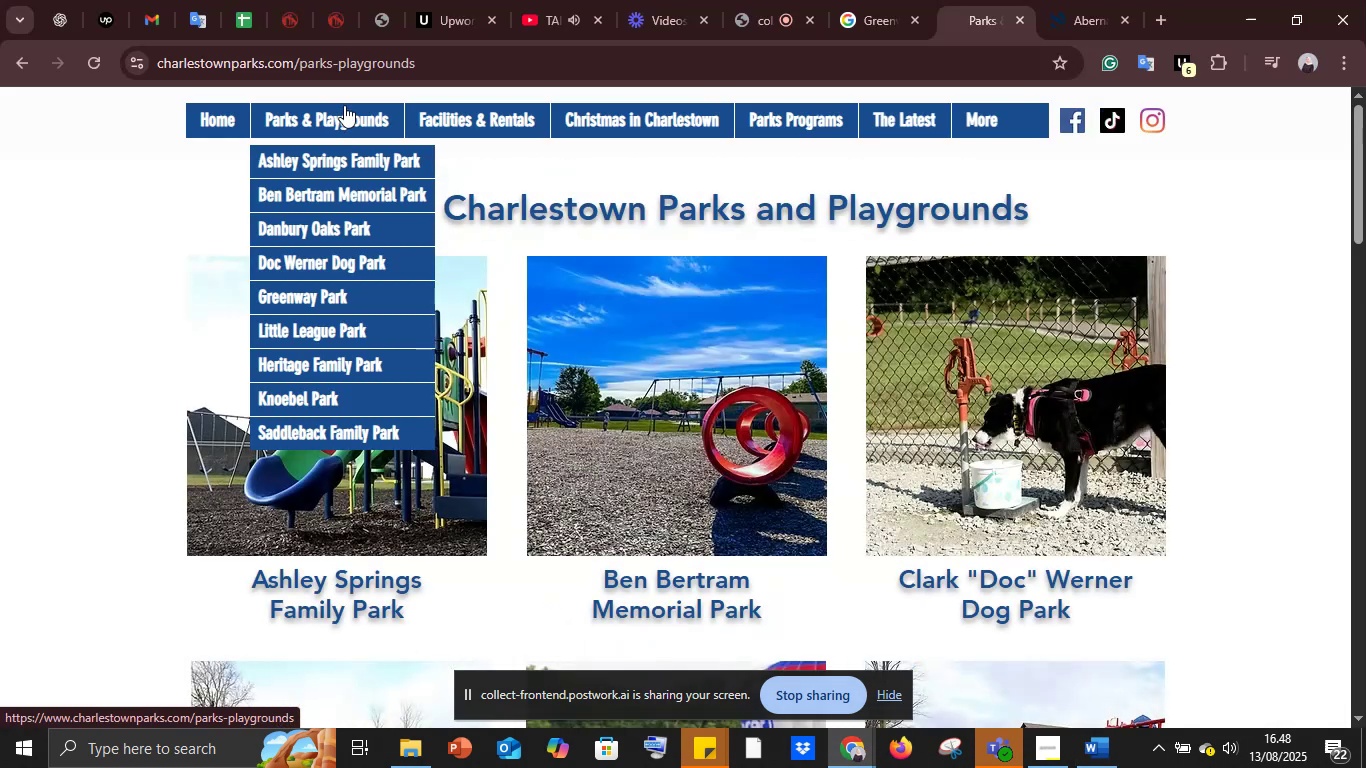 
left_click([328, 65])
 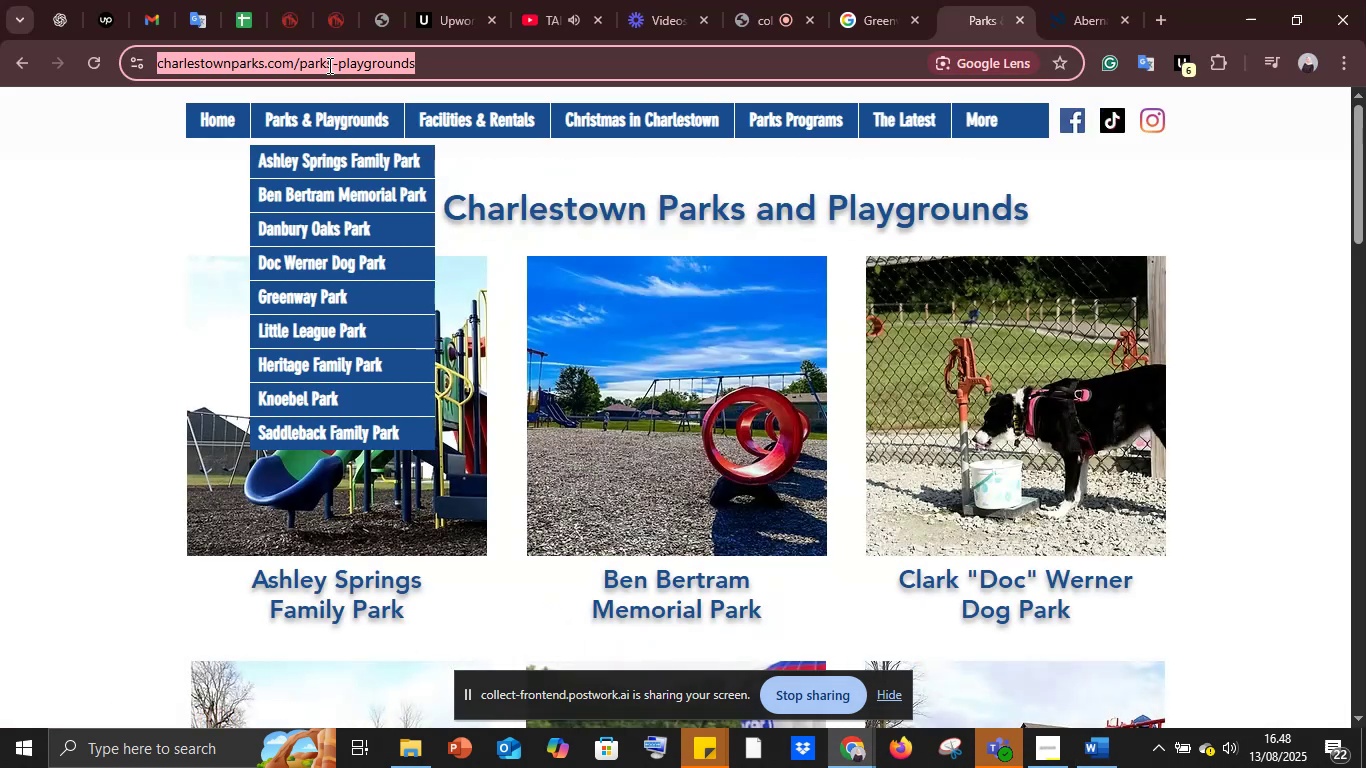 
key(Control+C)
 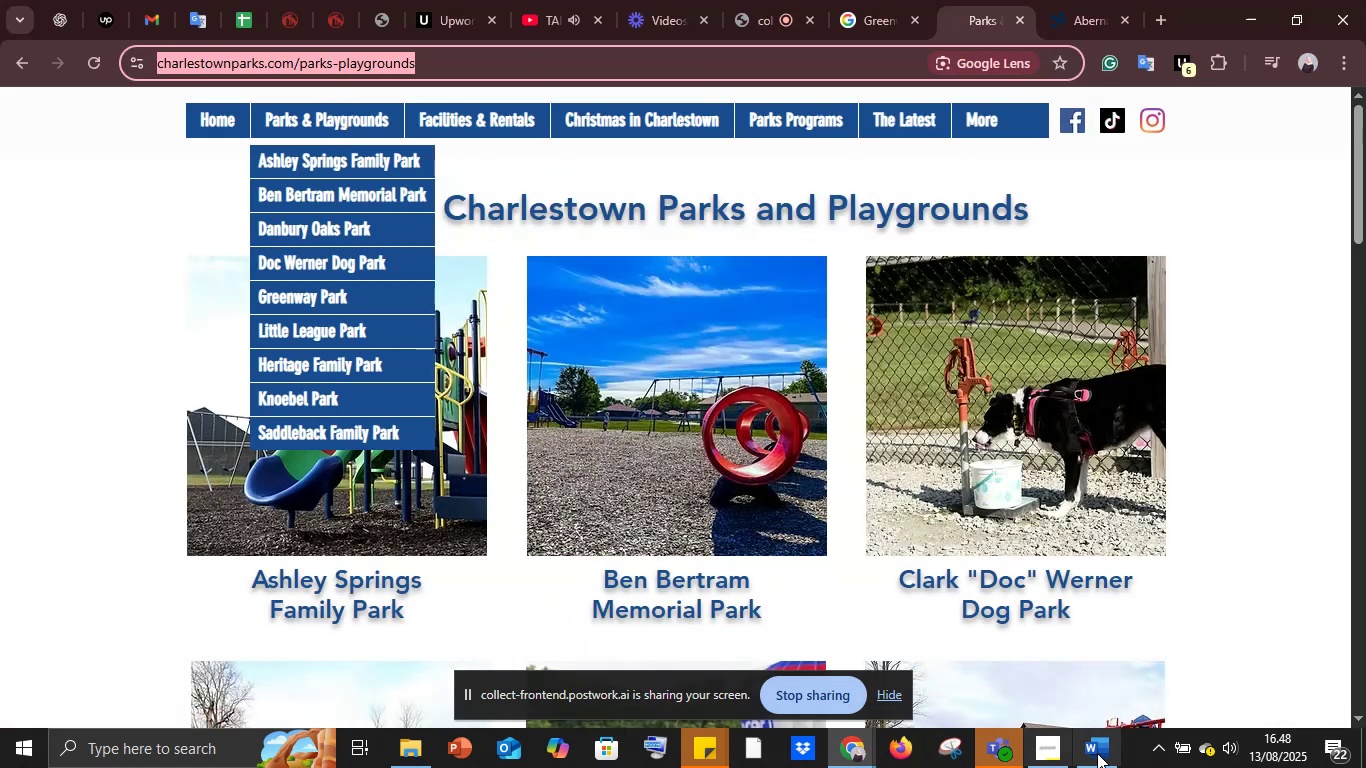 
left_click([1098, 753])
 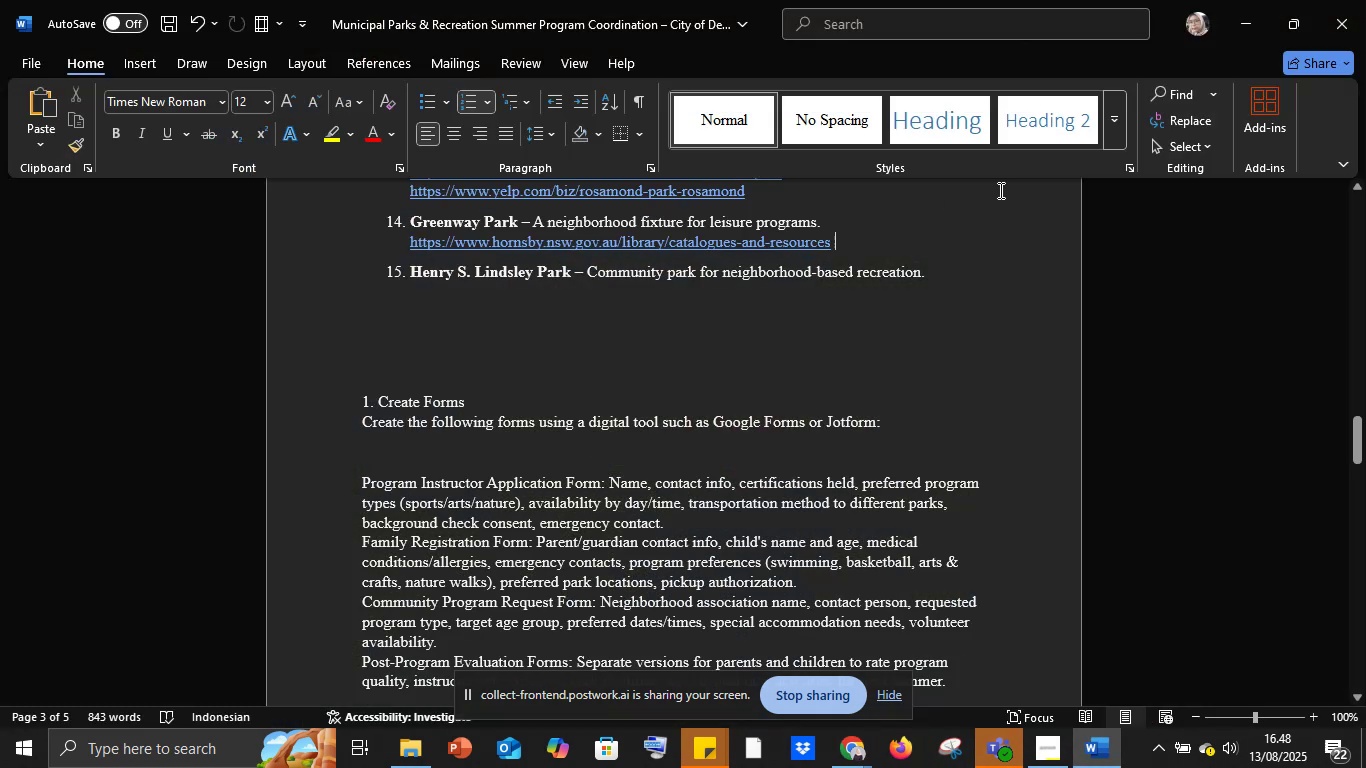 
key(Control+V)
 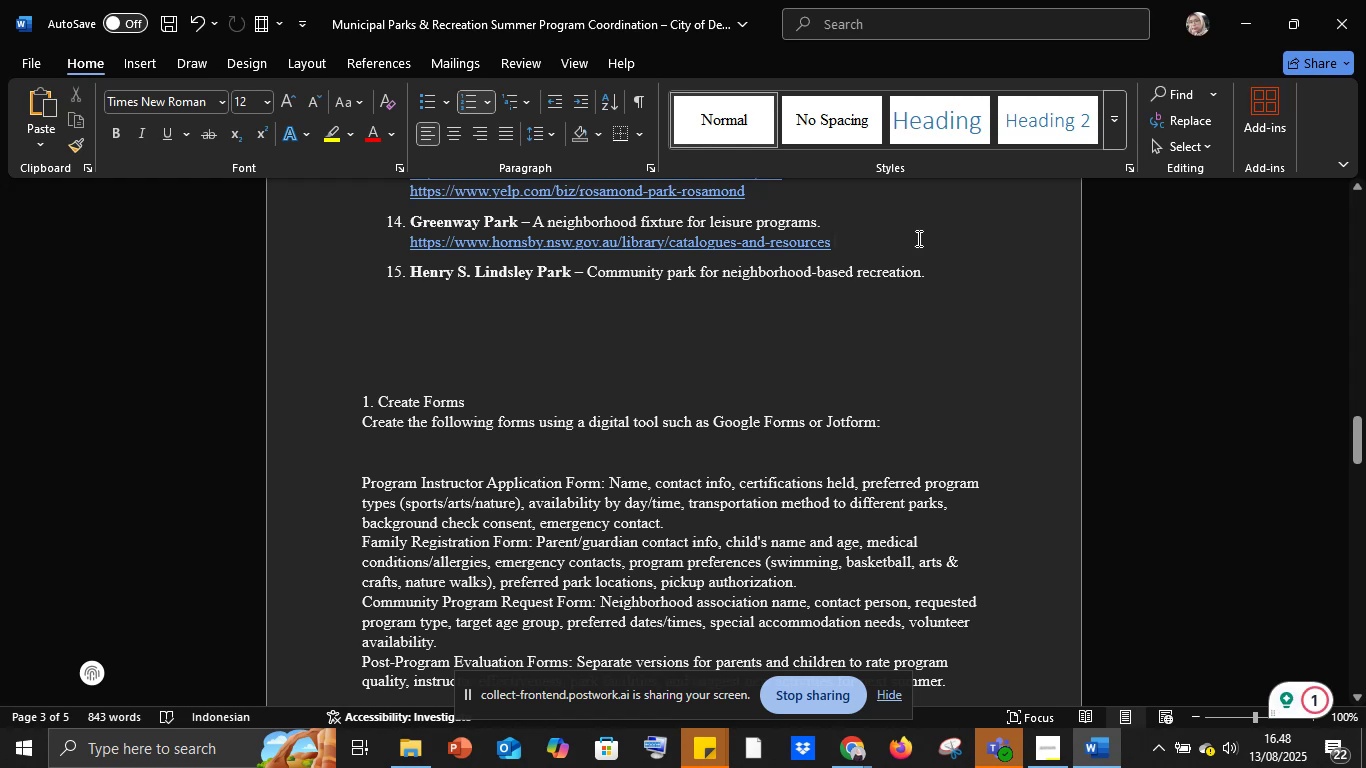 
key(Space)
 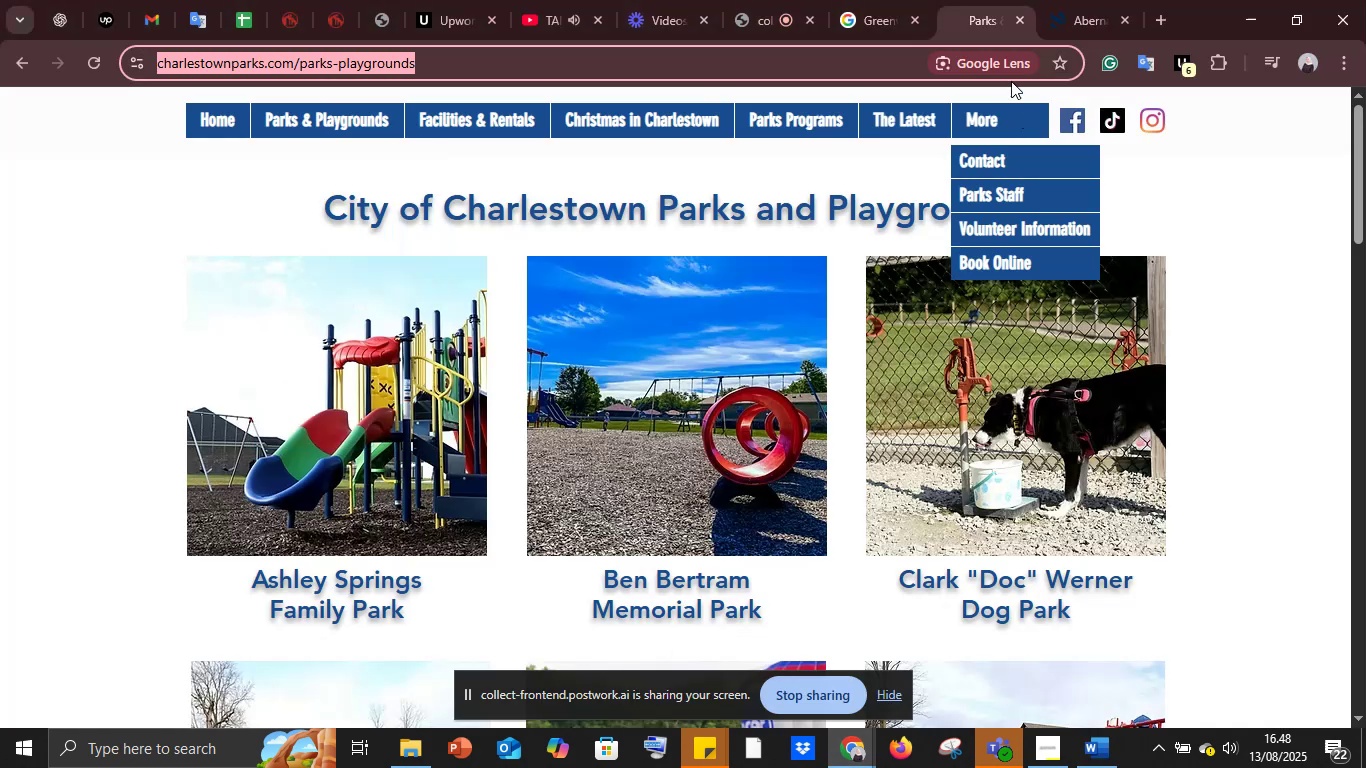 
left_click([1025, 21])
 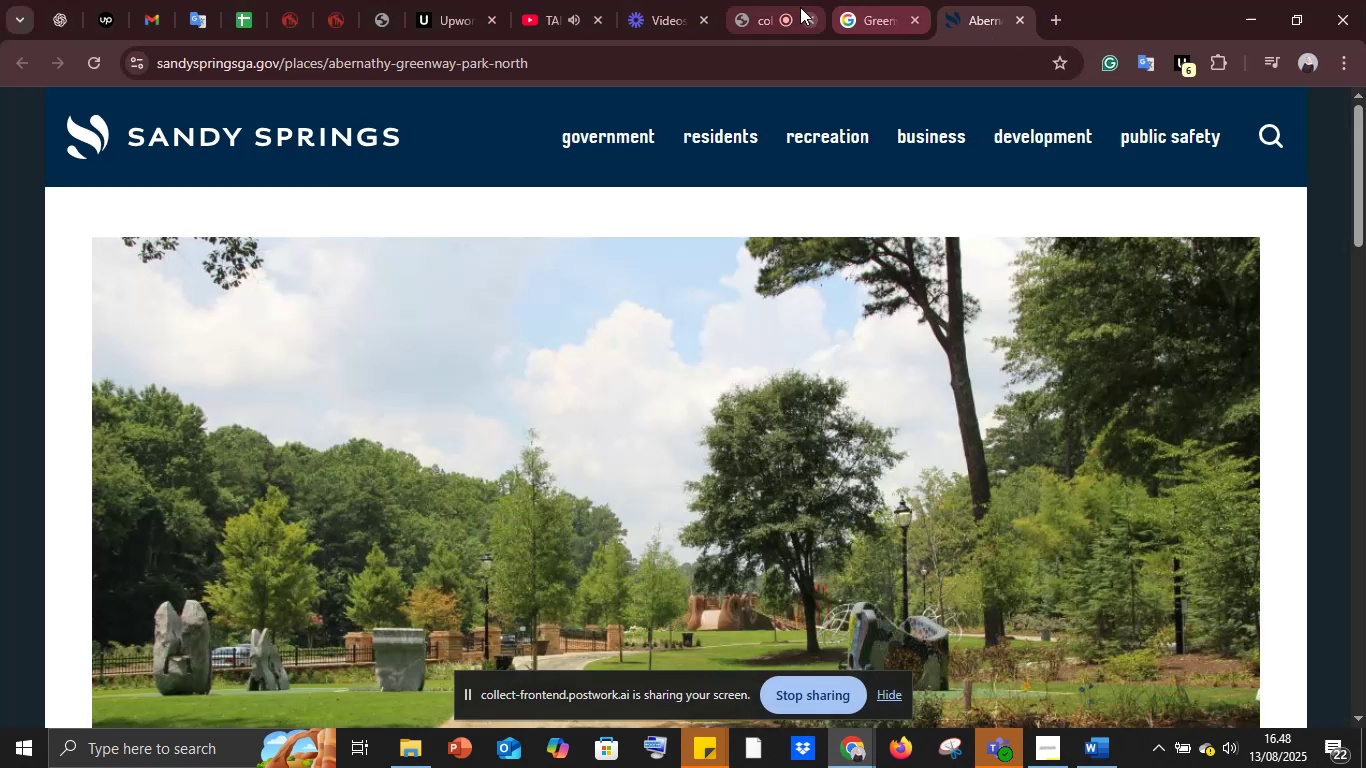 
mouse_move([957, 28])
 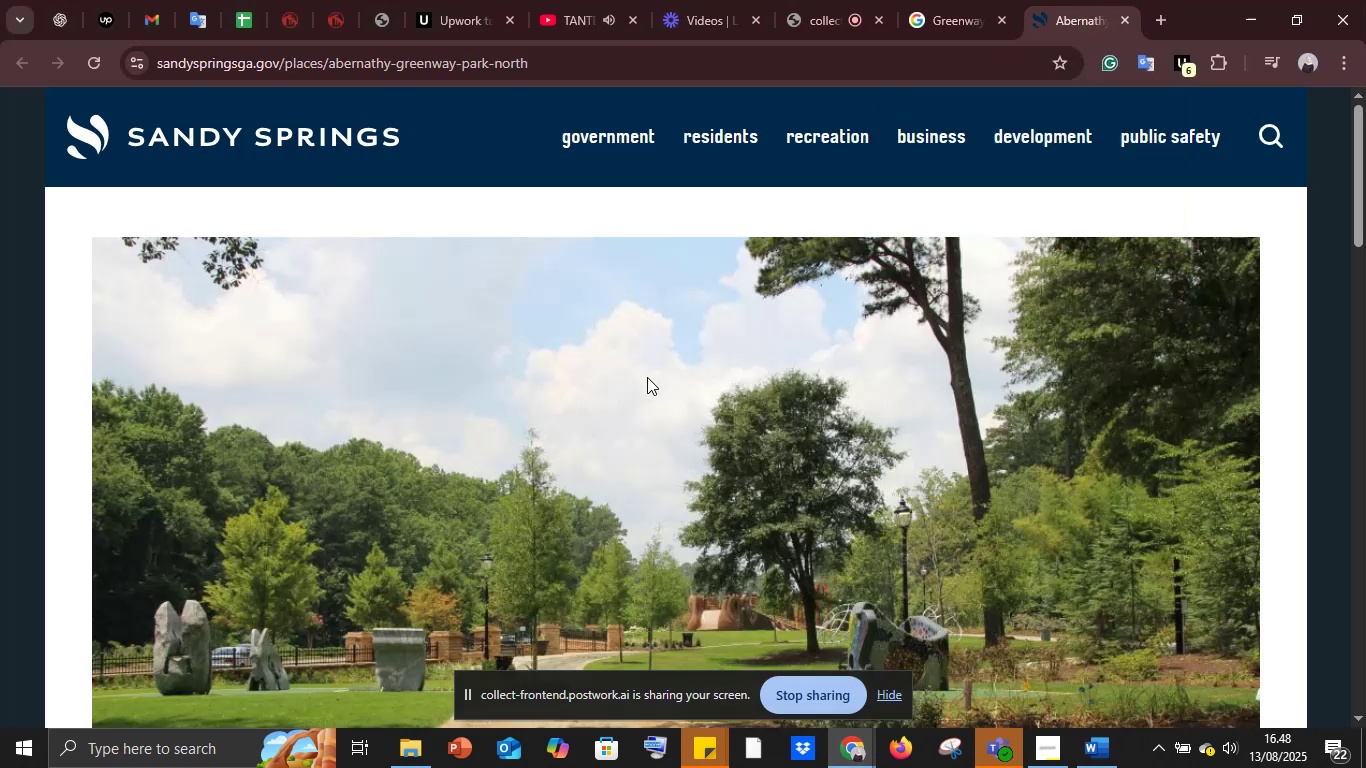 
scroll: coordinate [647, 377], scroll_direction: down, amount: 4.0
 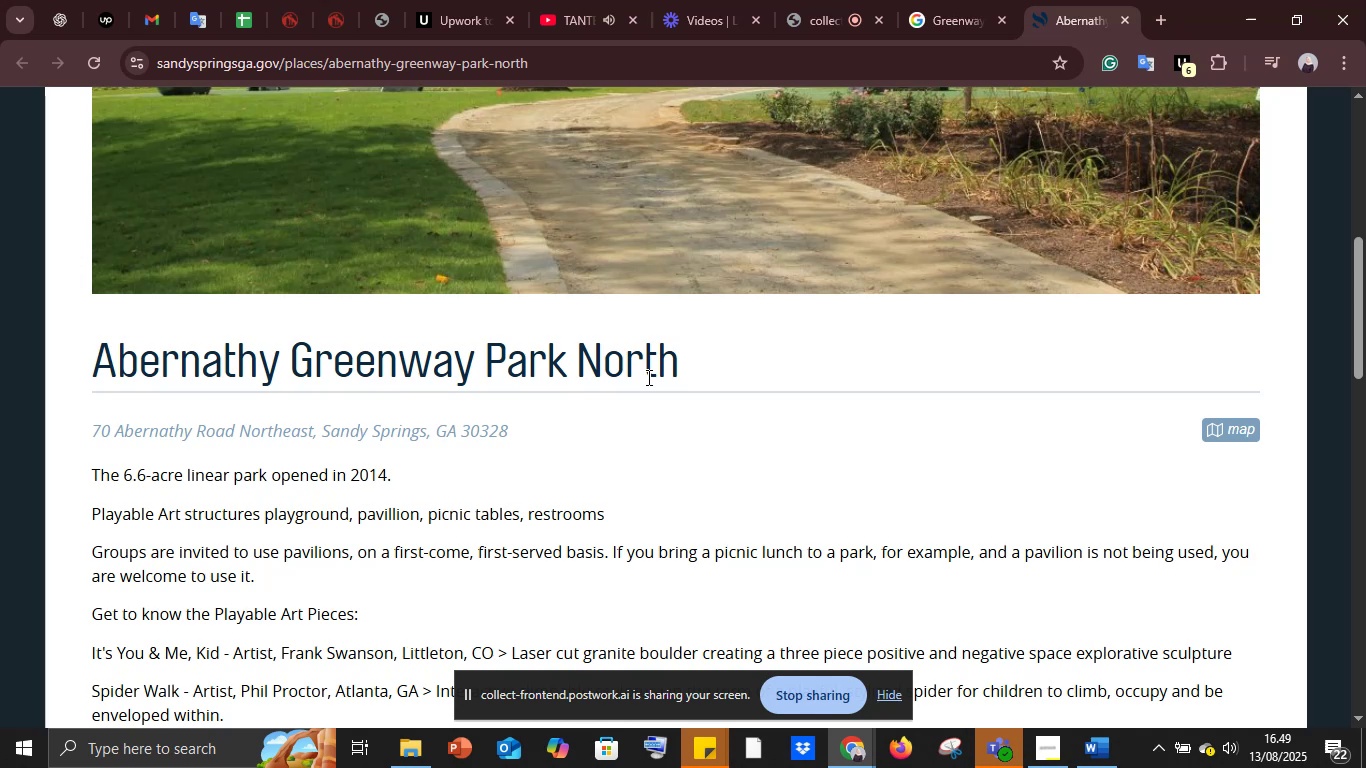 
wait(17.97)
 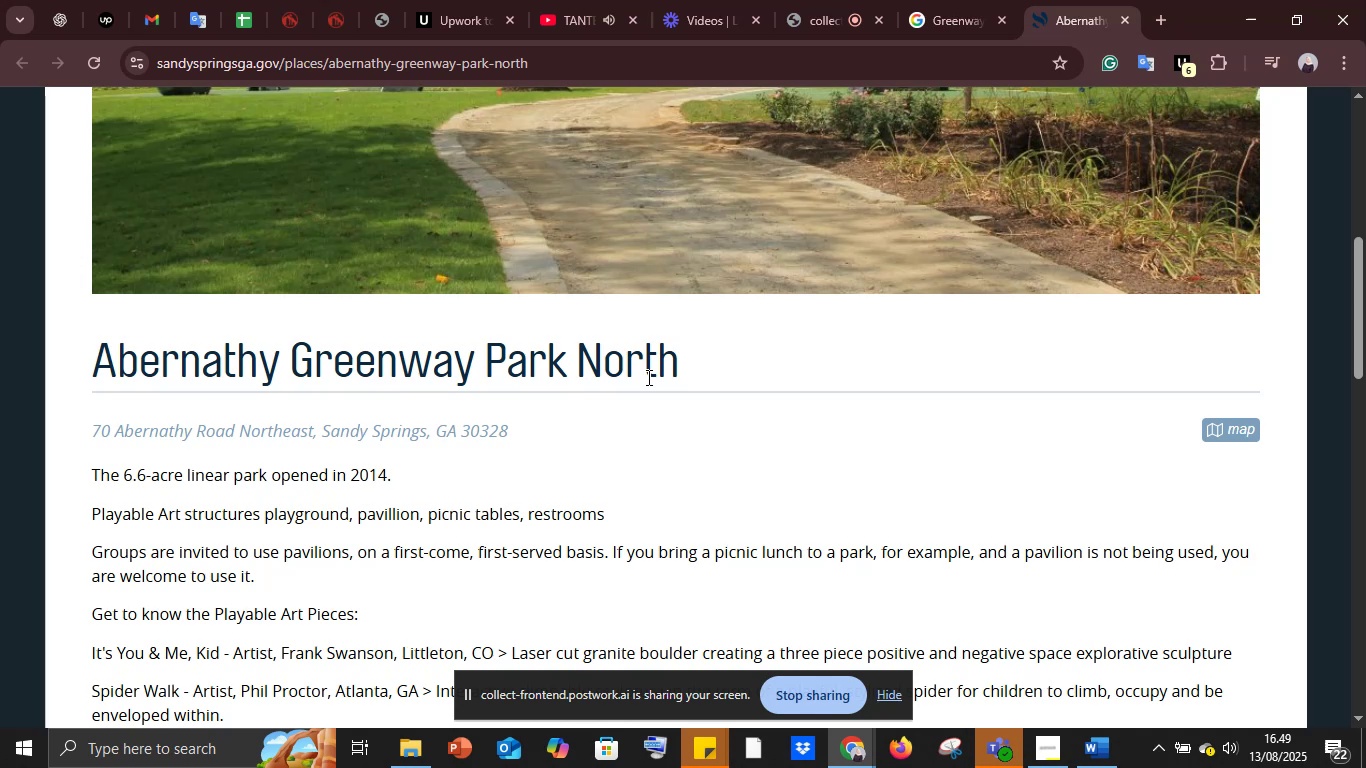 
scroll: coordinate [647, 377], scroll_direction: up, amount: 12.0
 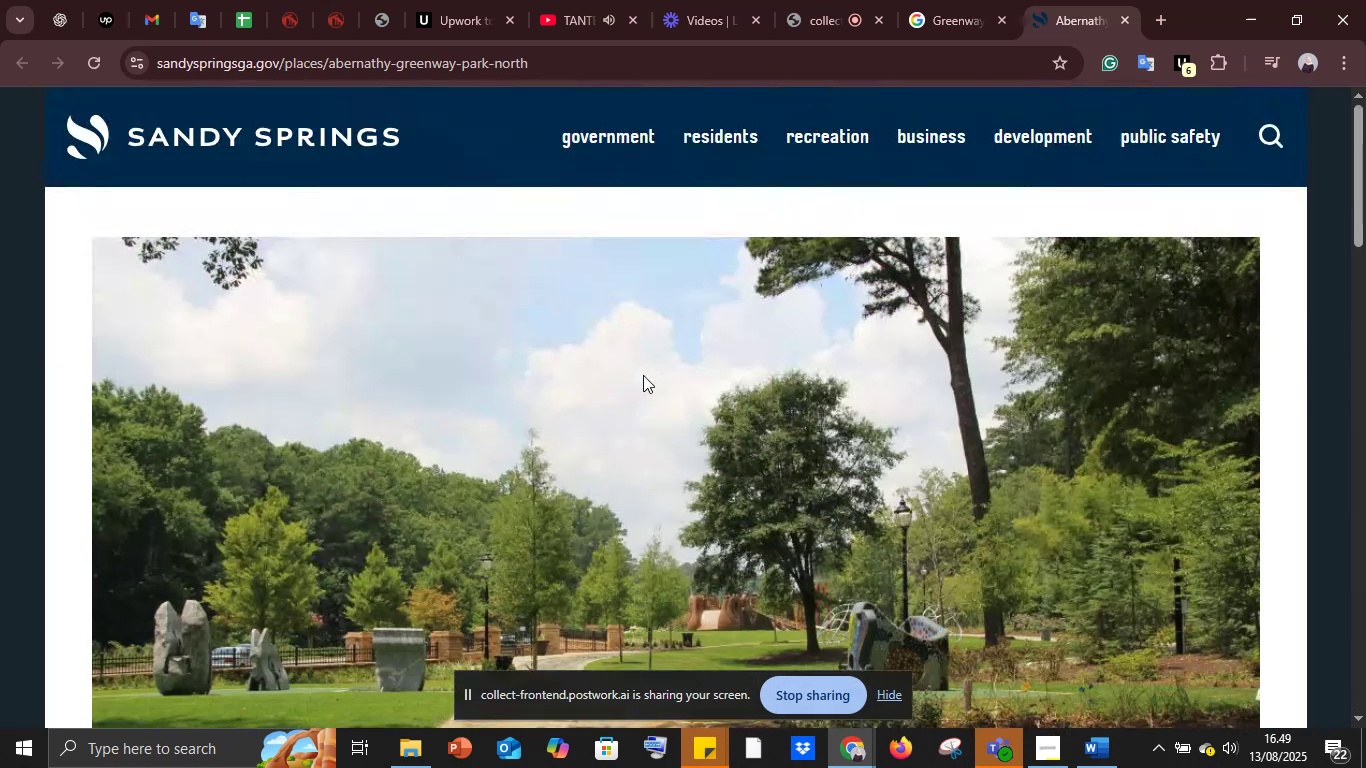 
scroll: coordinate [643, 375], scroll_direction: down, amount: 4.0
 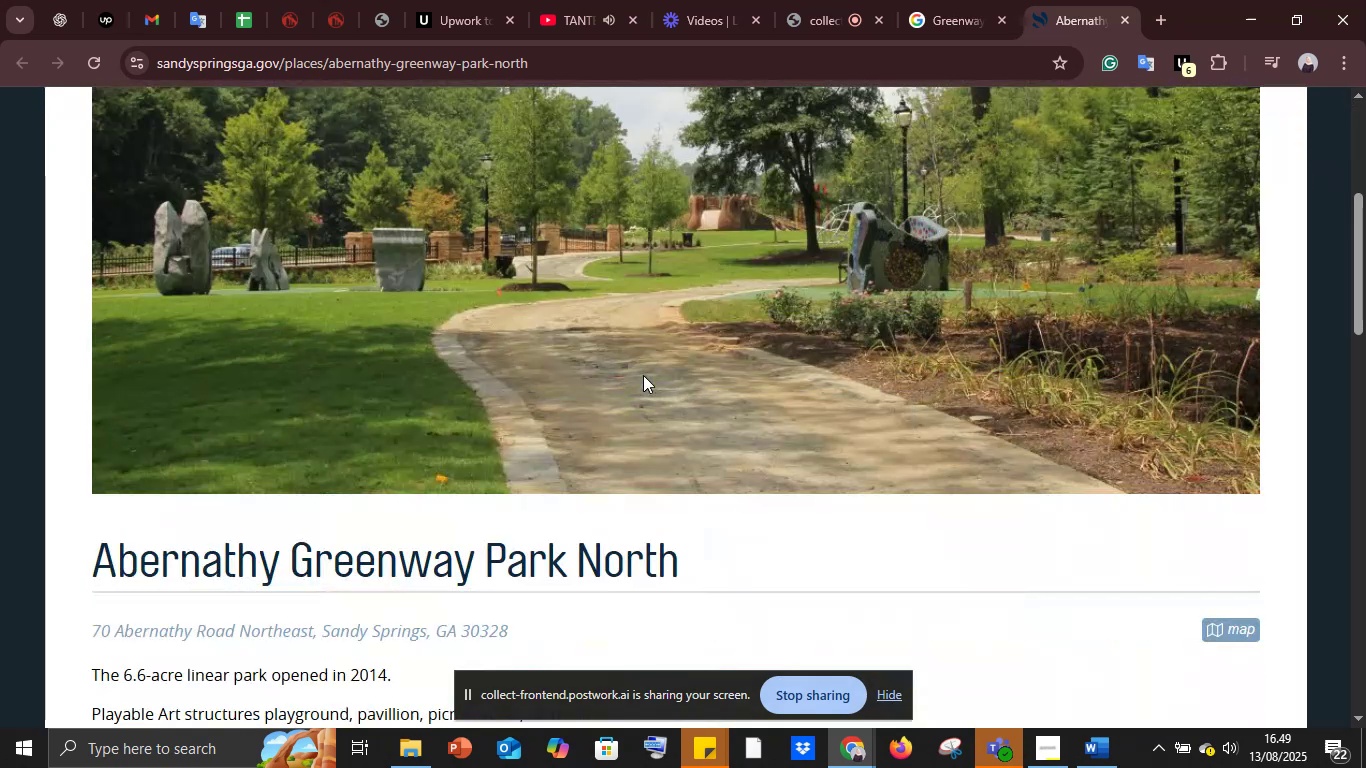 
scroll: coordinate [643, 375], scroll_direction: up, amount: 7.0
 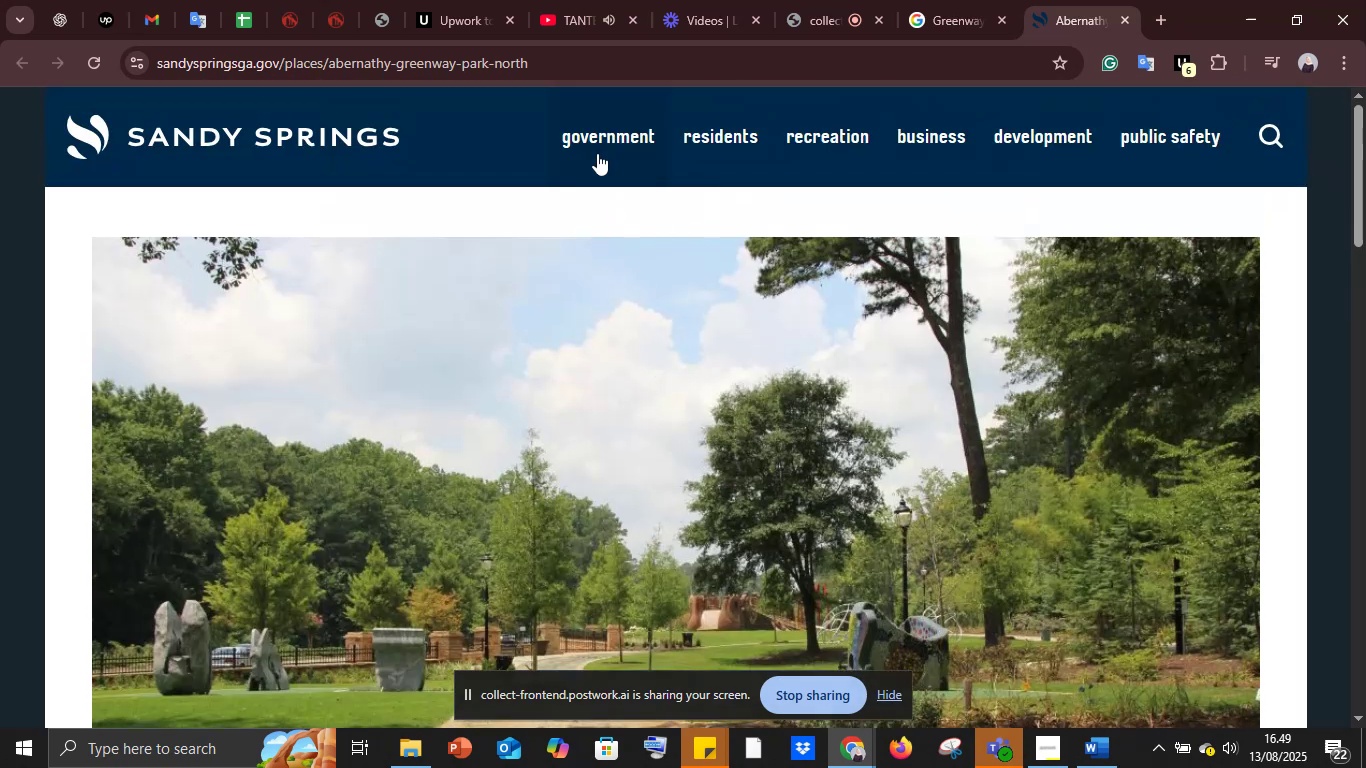 
left_click([594, 143])
 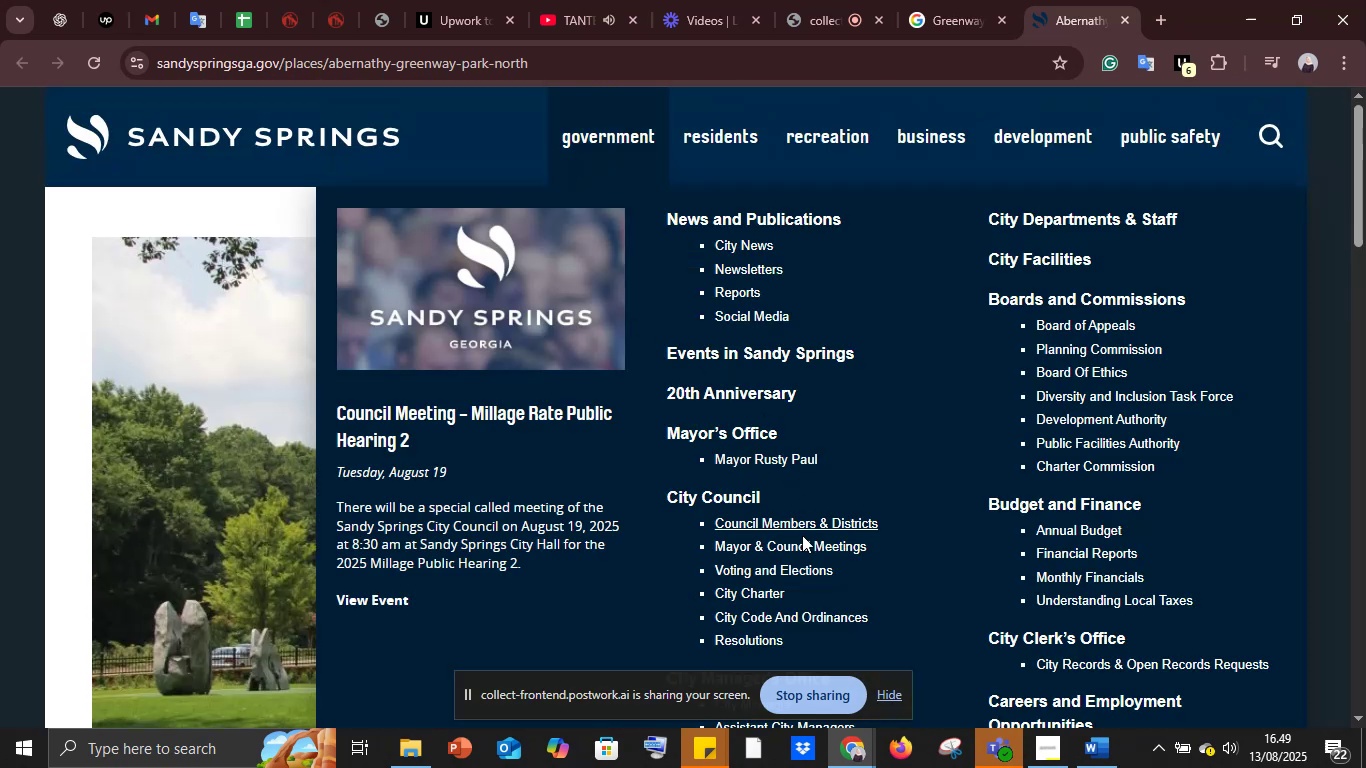 
left_click([729, 145])
 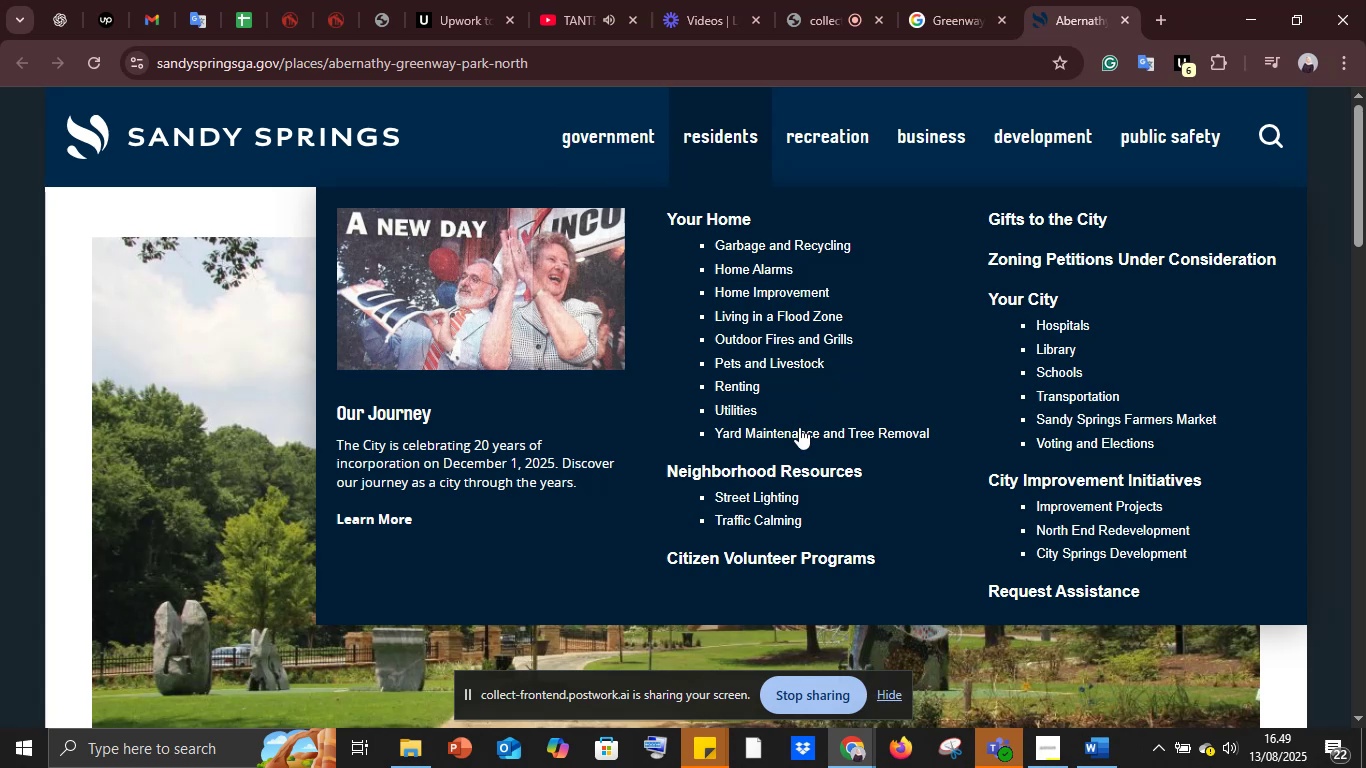 
wait(5.13)
 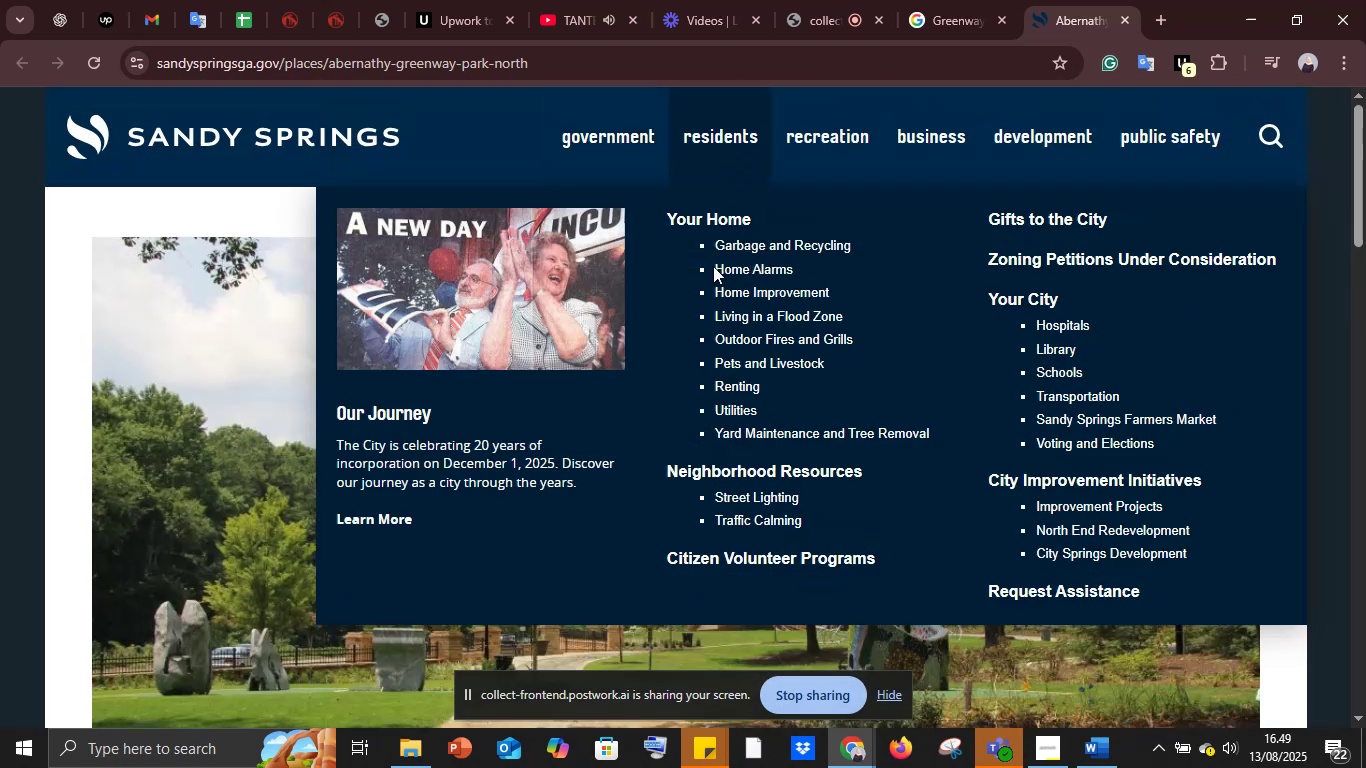 
left_click([827, 127])
 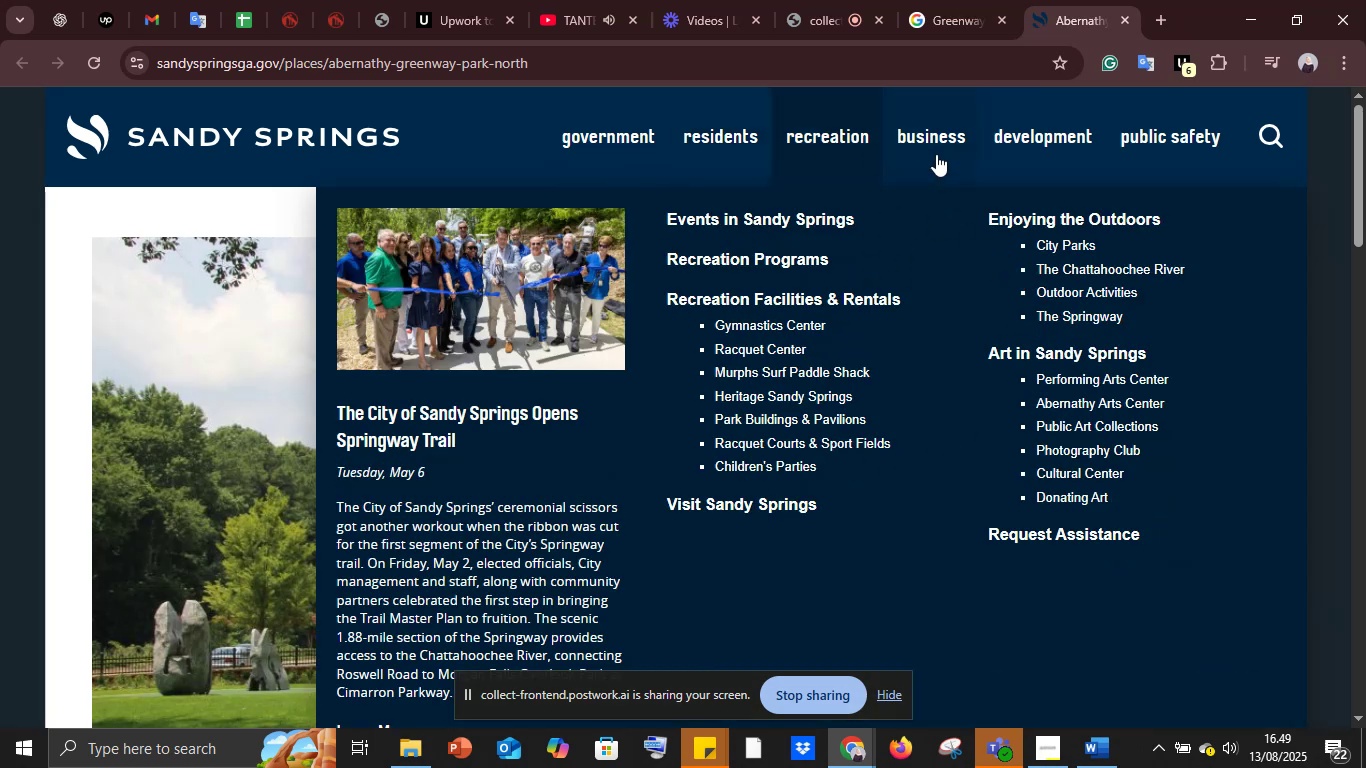 
left_click([933, 141])
 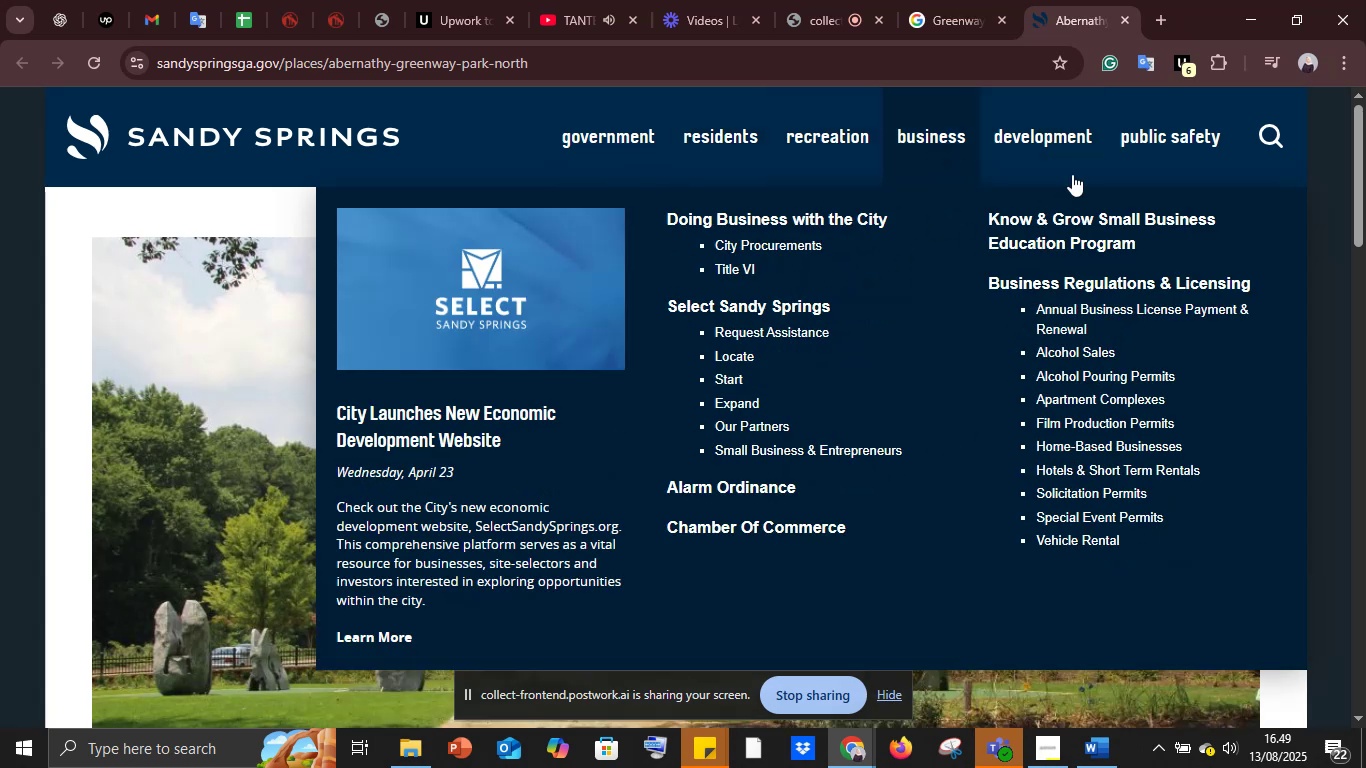 
left_click([1057, 138])
 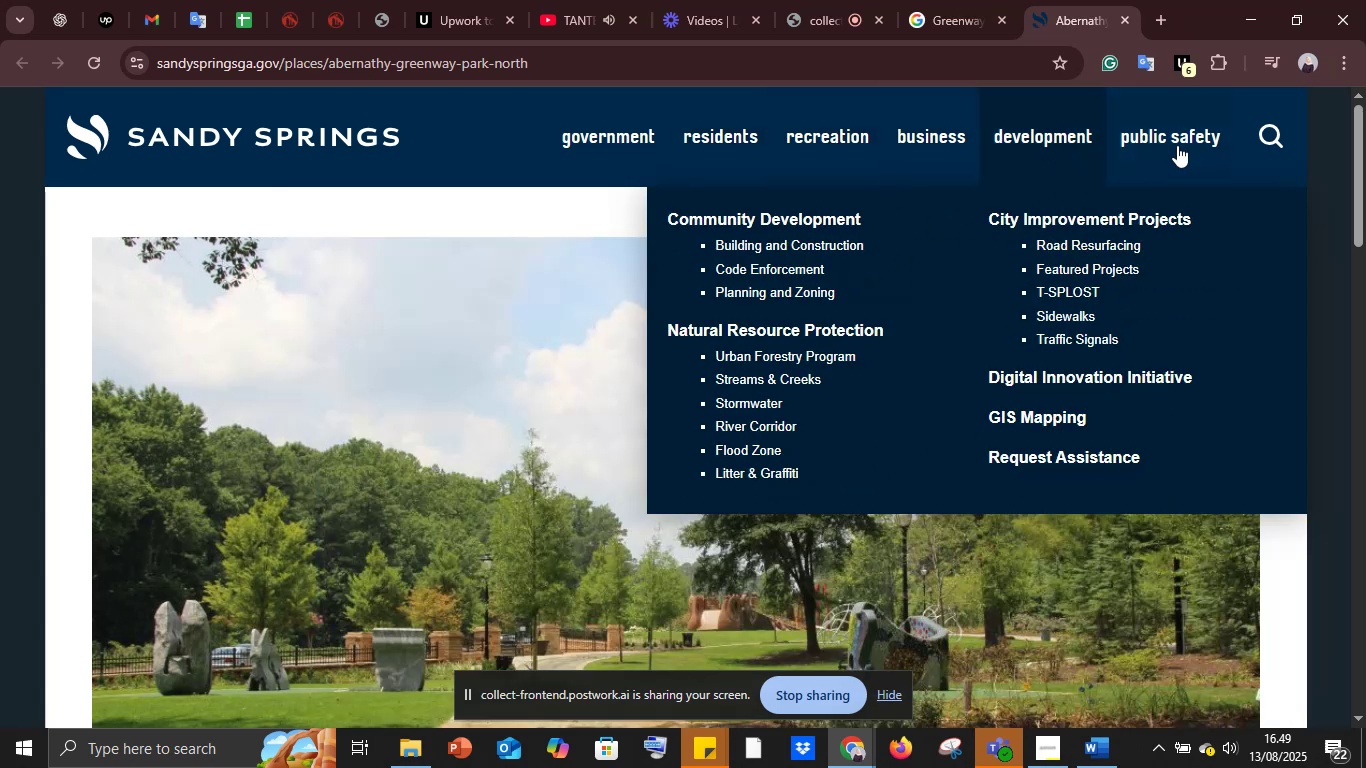 
left_click([1172, 135])
 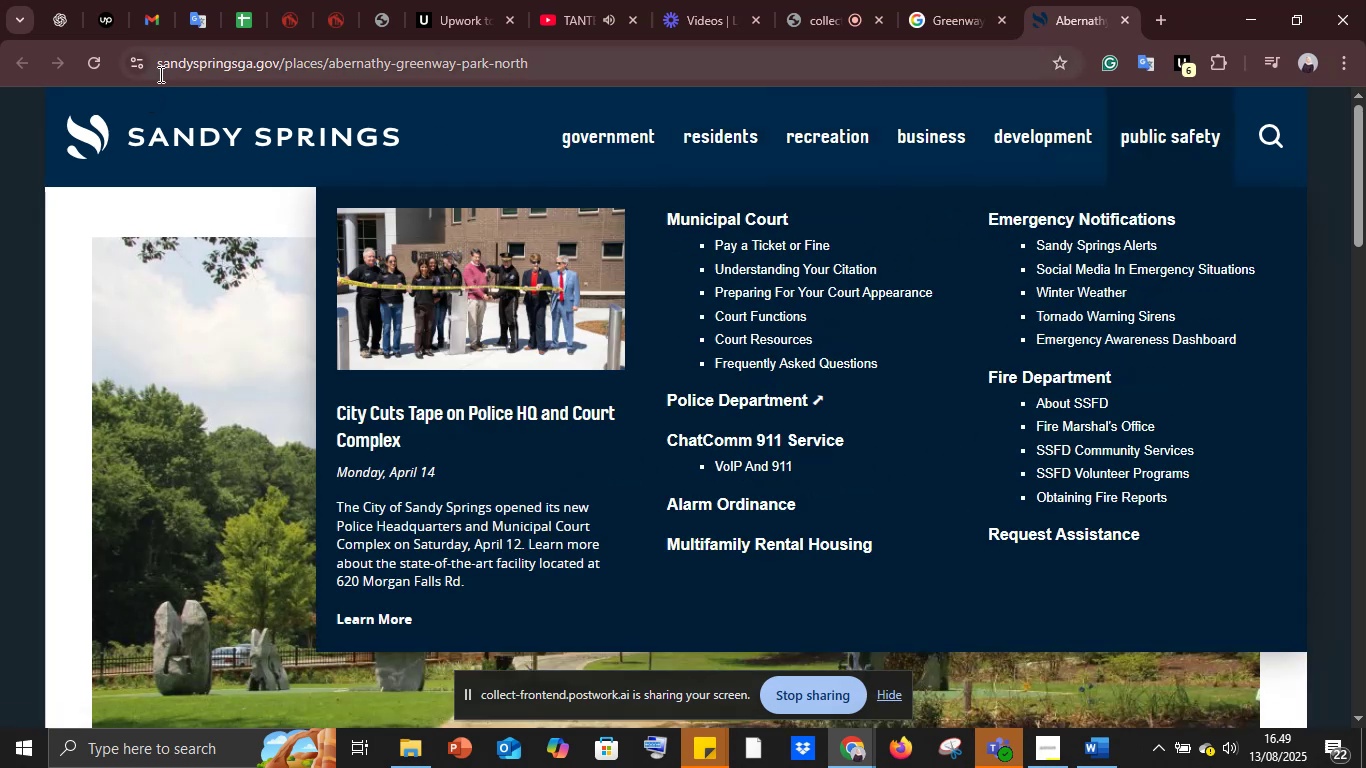 
left_click([166, 66])
 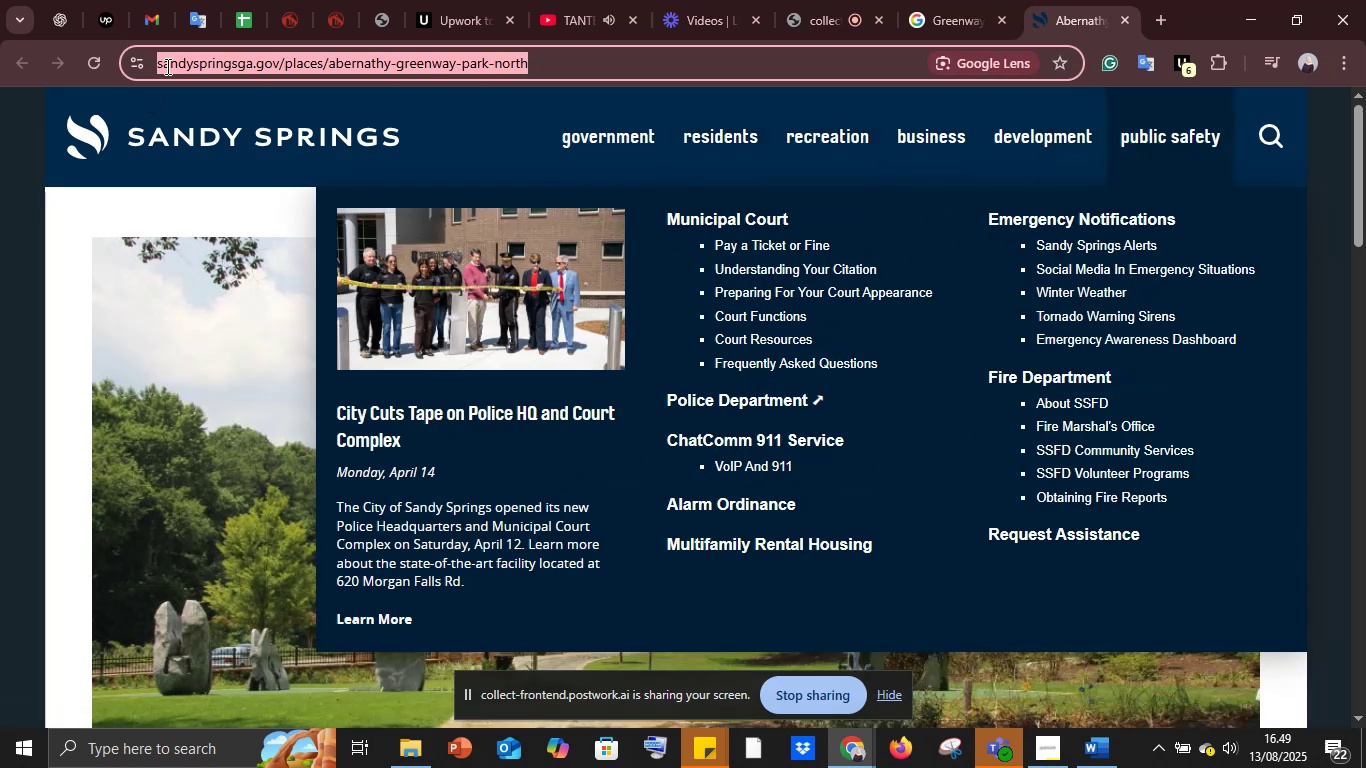 
key(Control+C)
 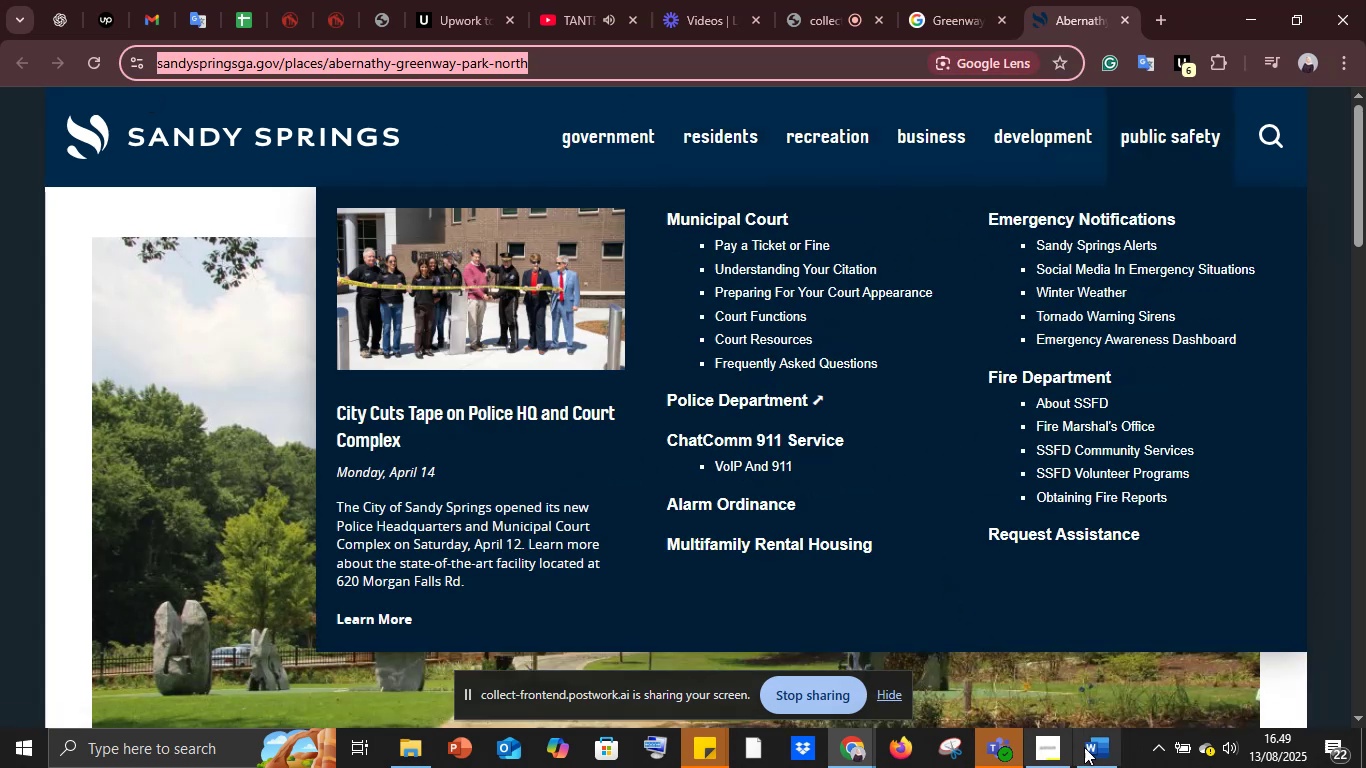 
left_click([1103, 752])
 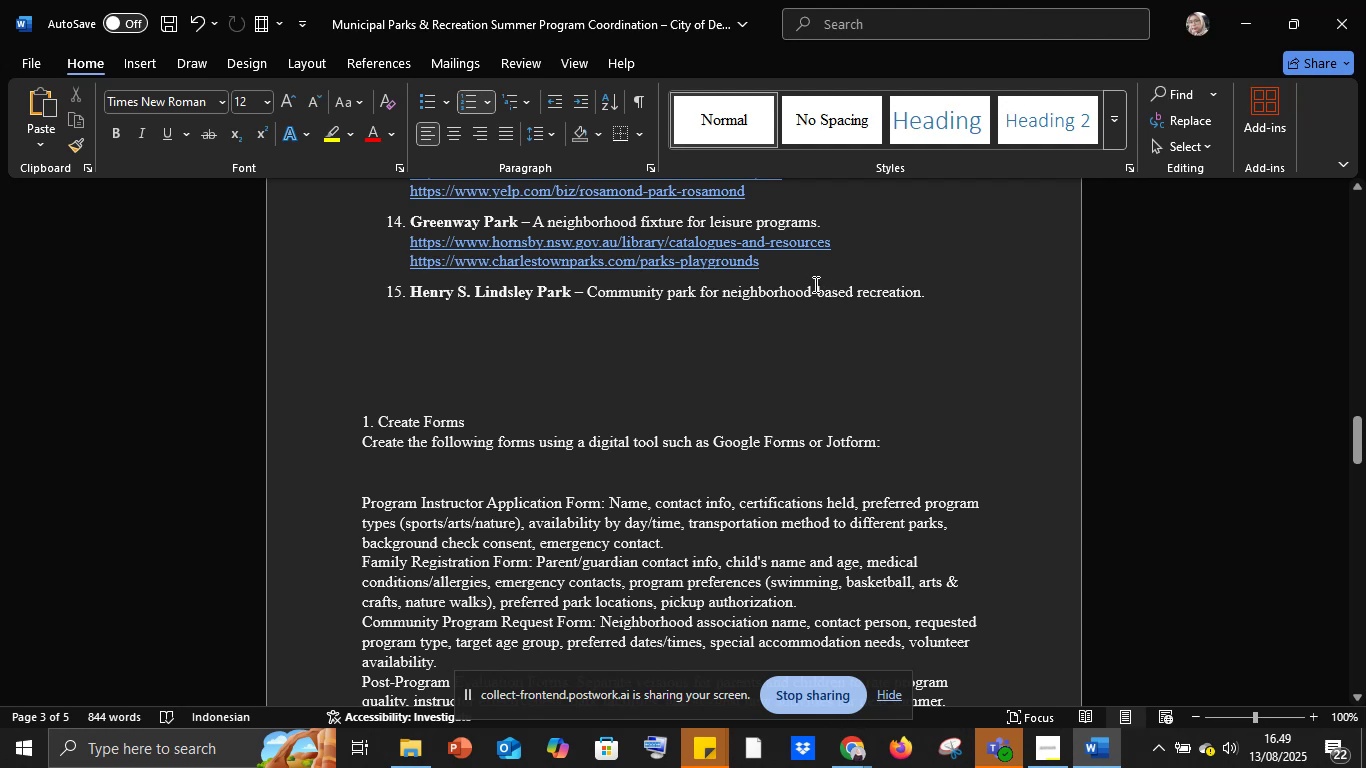 
left_click([798, 275])
 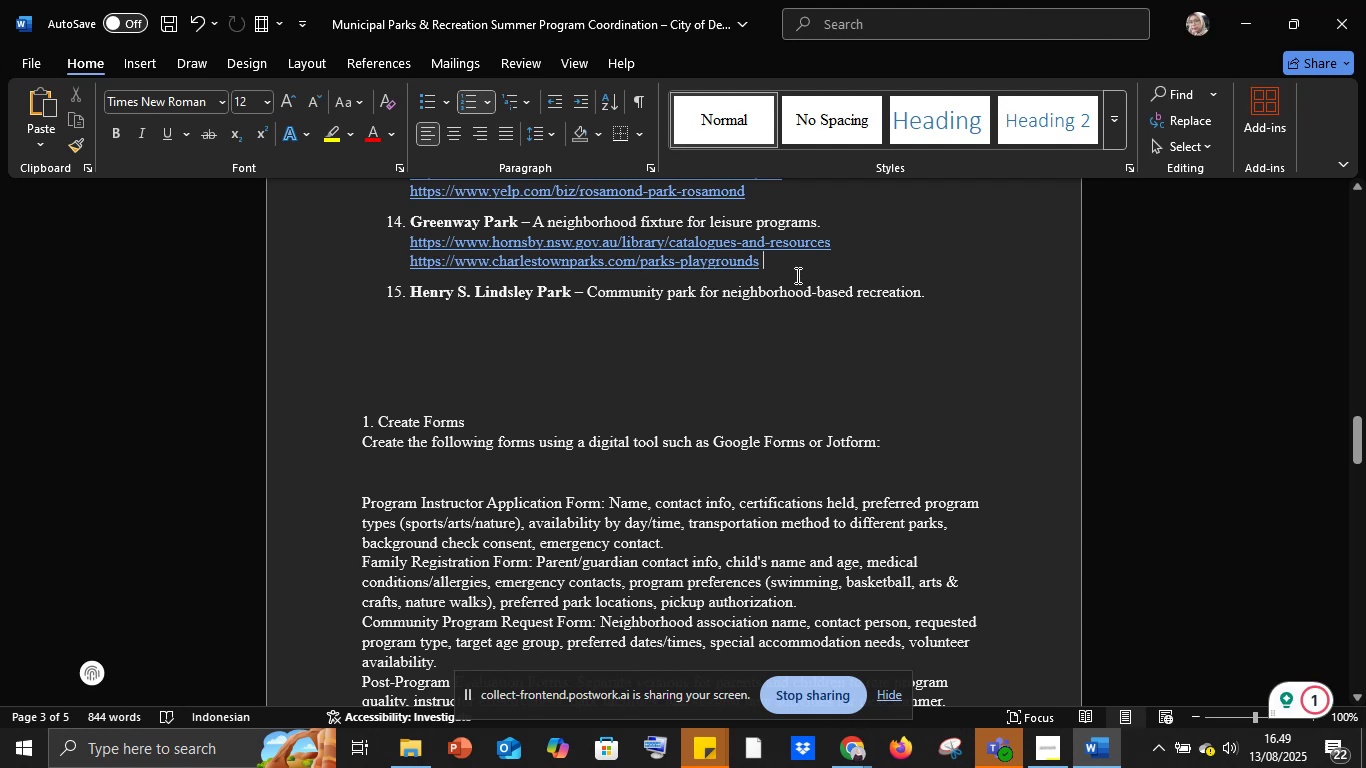 
key(Control+V)
 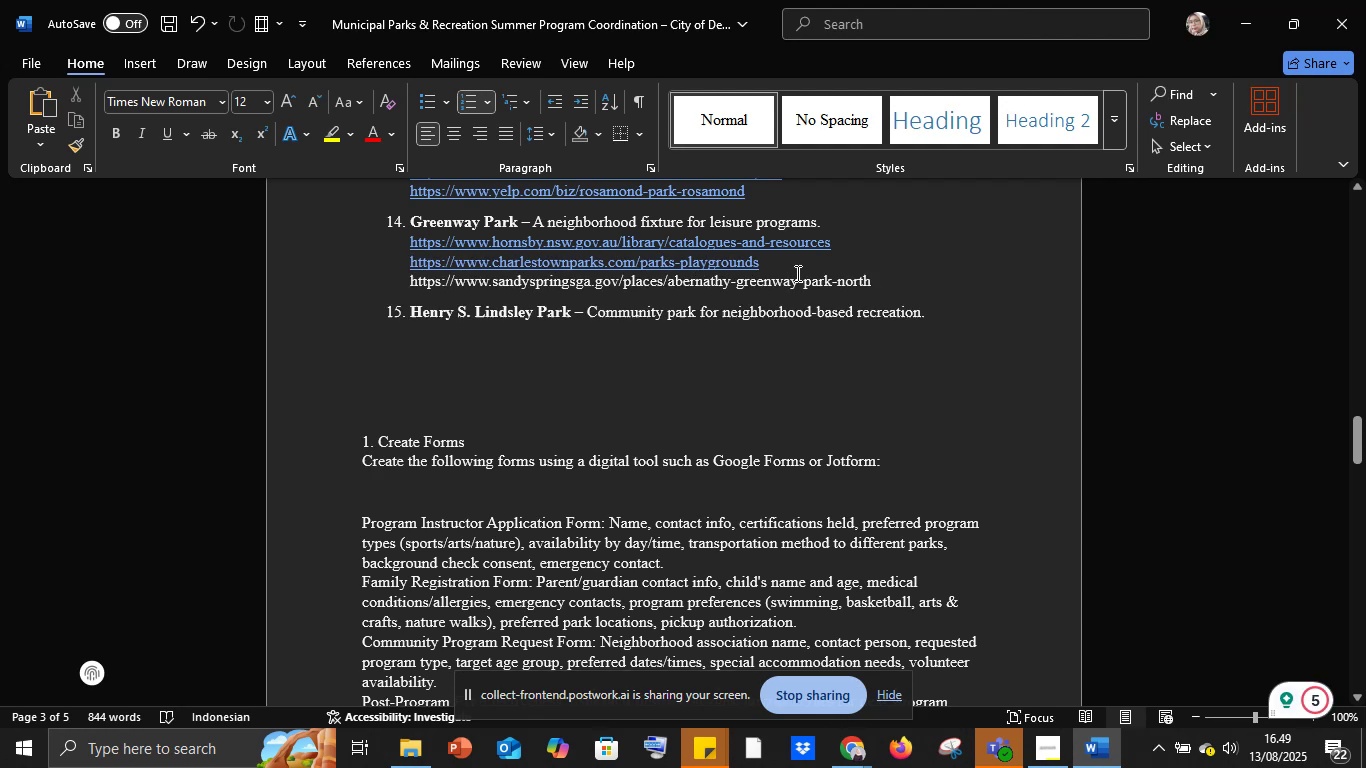 
key(Space)
 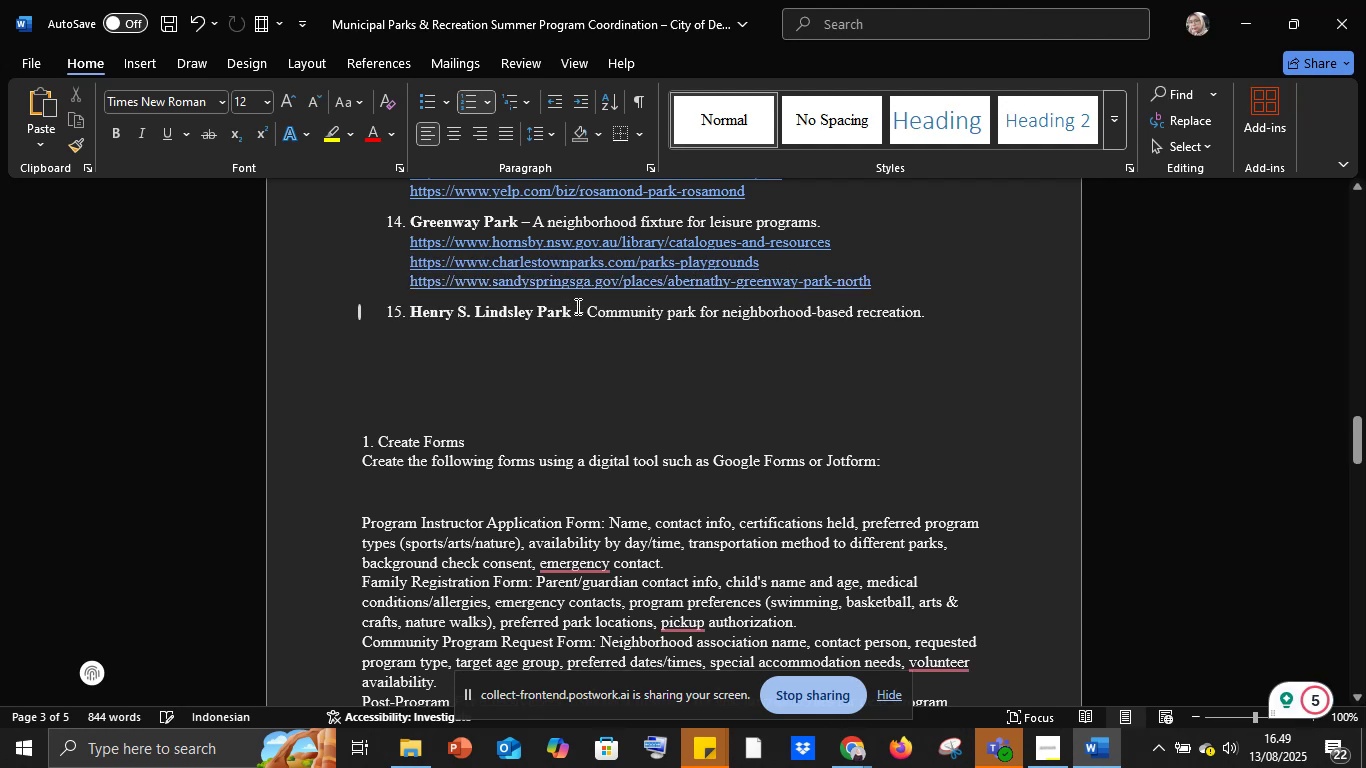 
left_click_drag(start_coordinate=[571, 311], to_coordinate=[411, 308])
 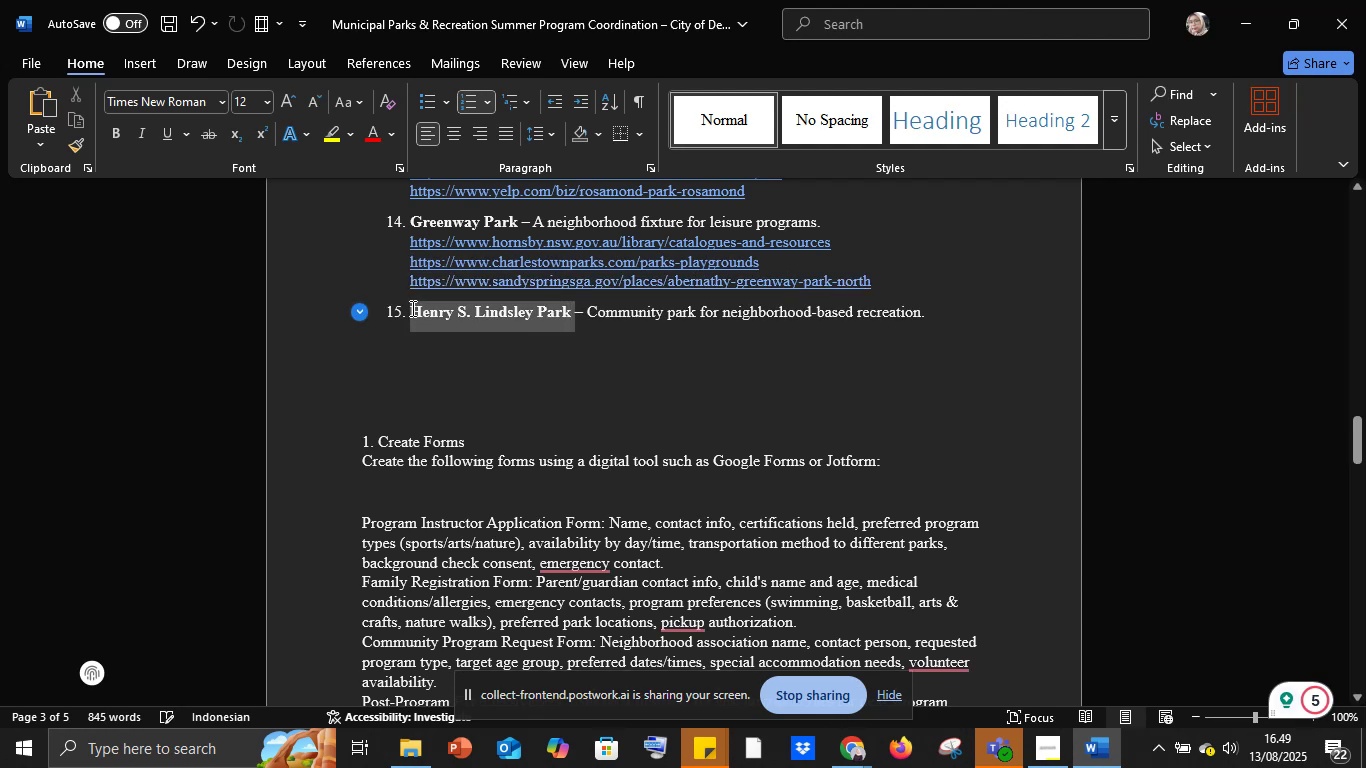 
key(Control+C)
 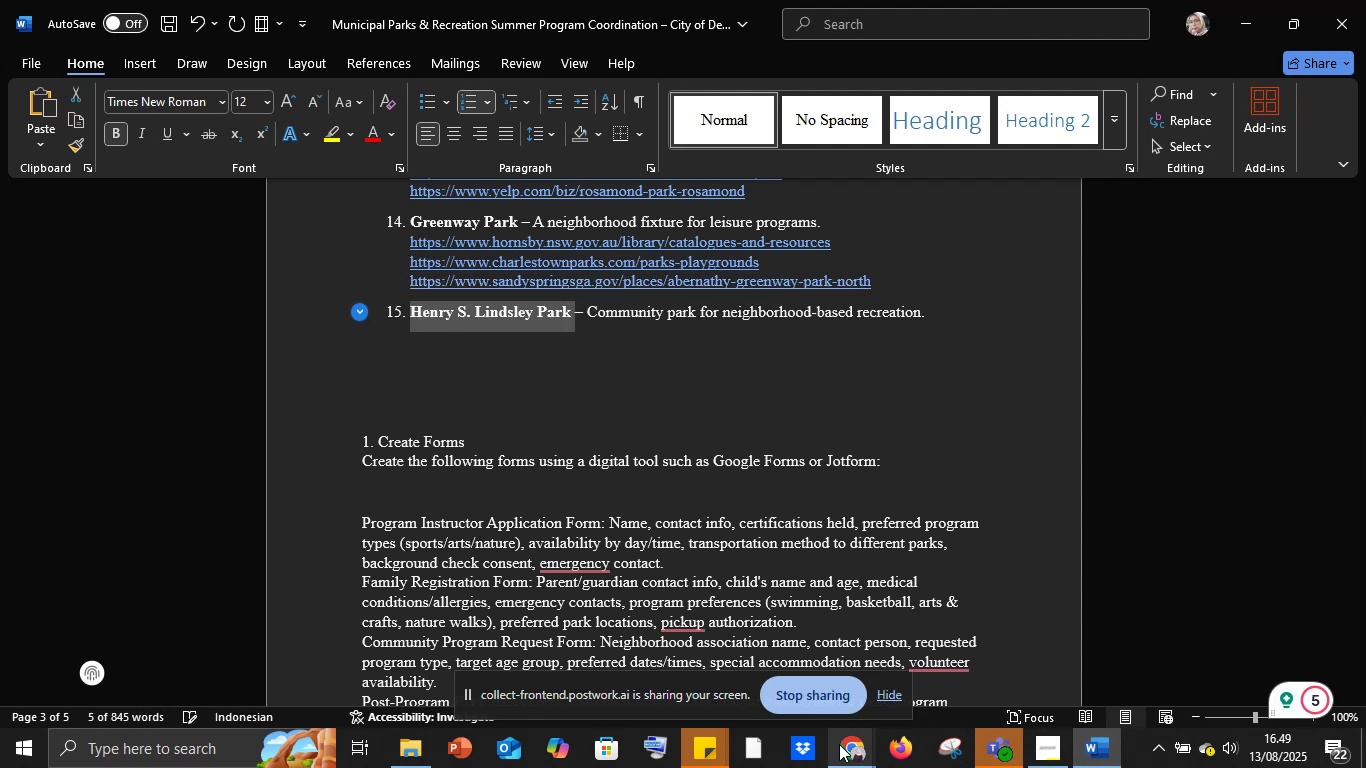 
left_click([841, 750])
 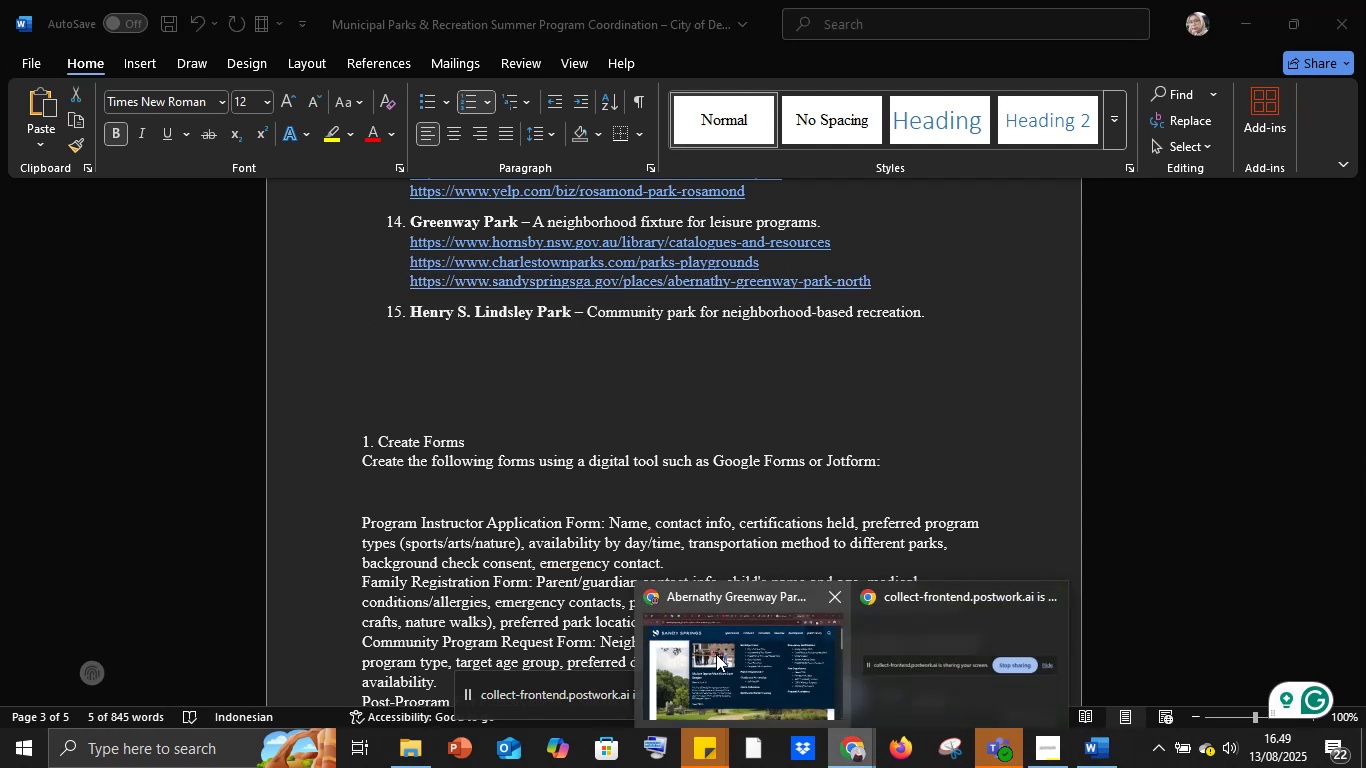 
left_click([716, 654])
 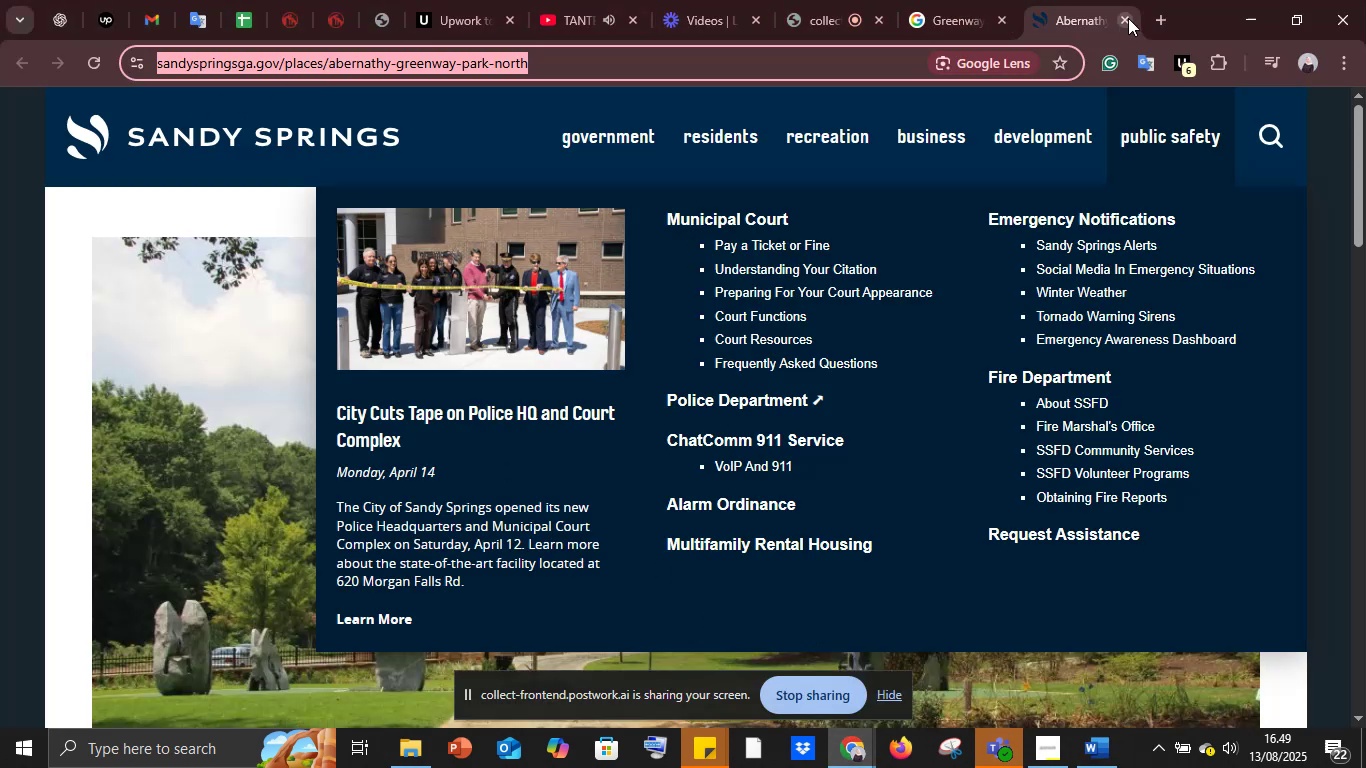 
left_click([1133, 19])
 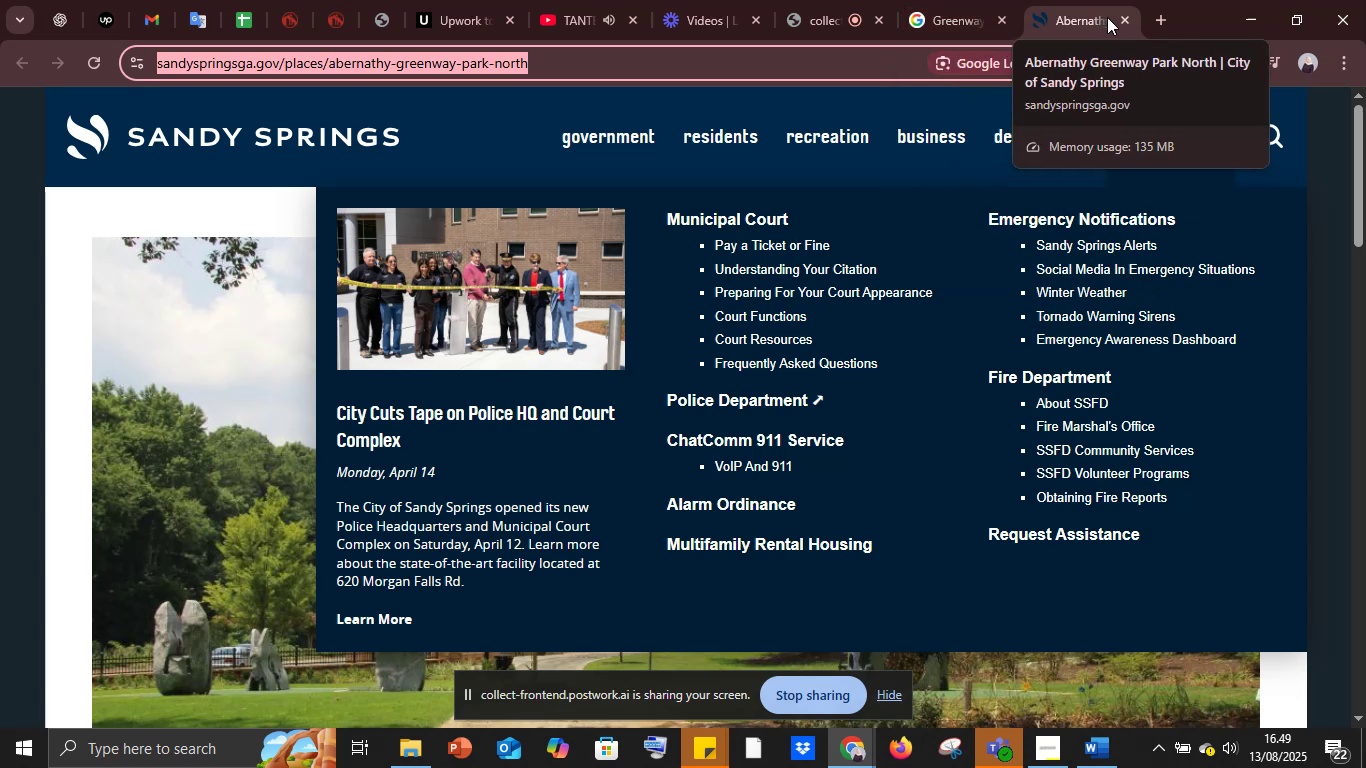 
left_click([1130, 16])
 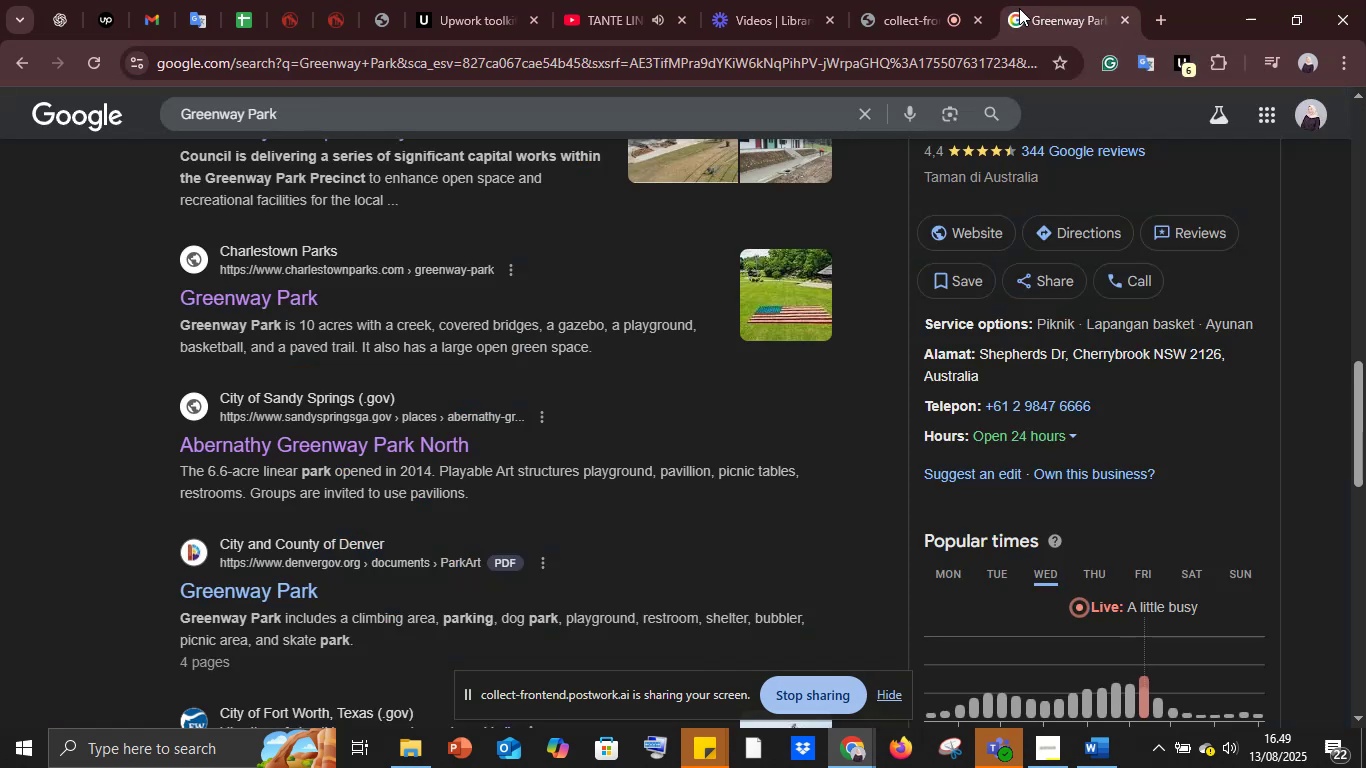 
left_click([1031, 4])
 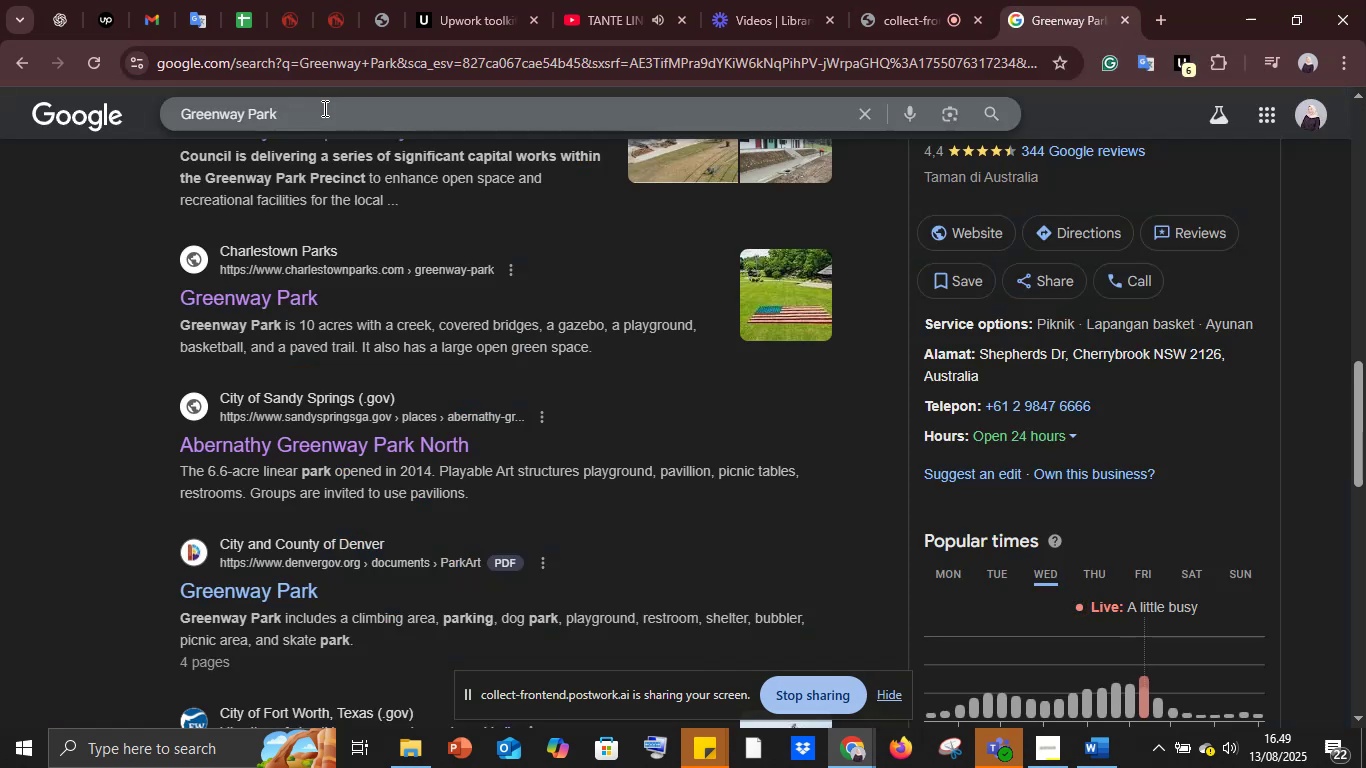 
left_click_drag(start_coordinate=[315, 115], to_coordinate=[115, 104])
 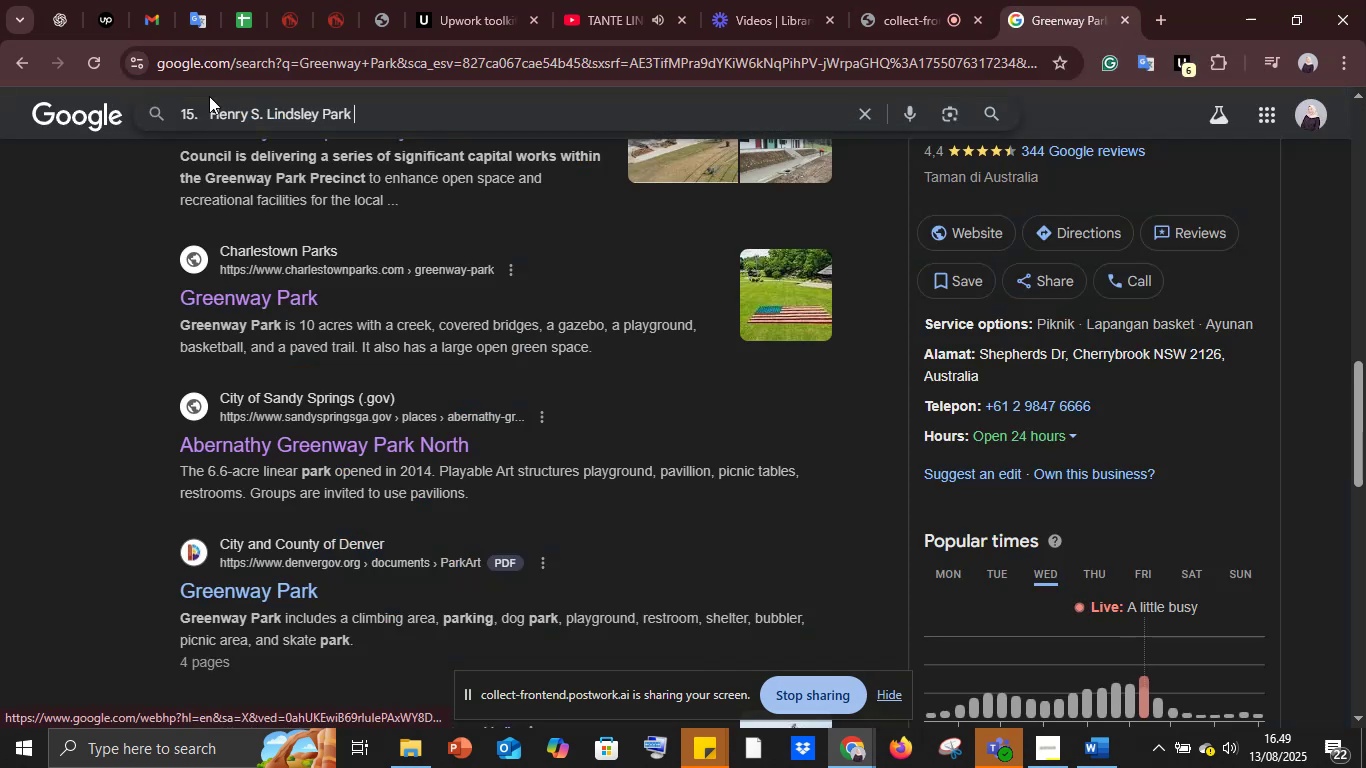 
key(Control+V)
 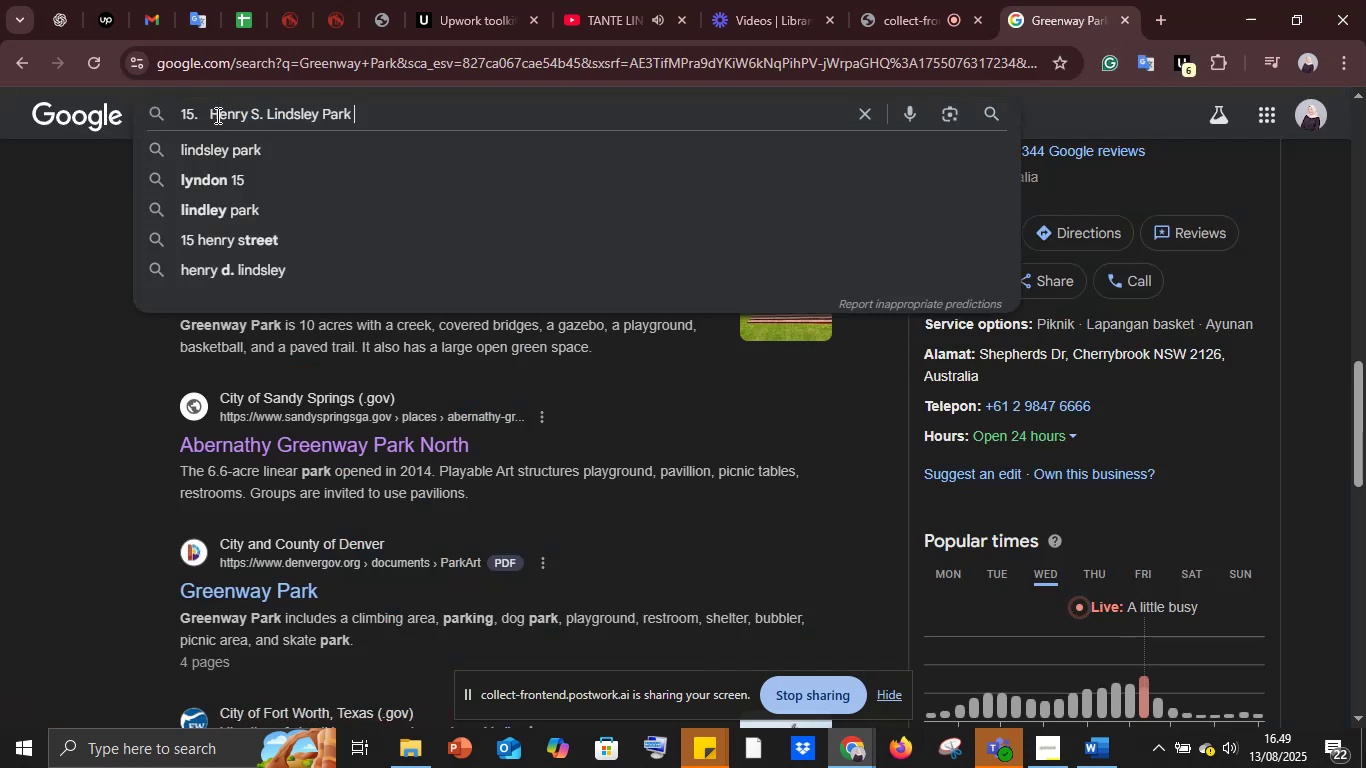 
left_click_drag(start_coordinate=[213, 112], to_coordinate=[147, 116])
 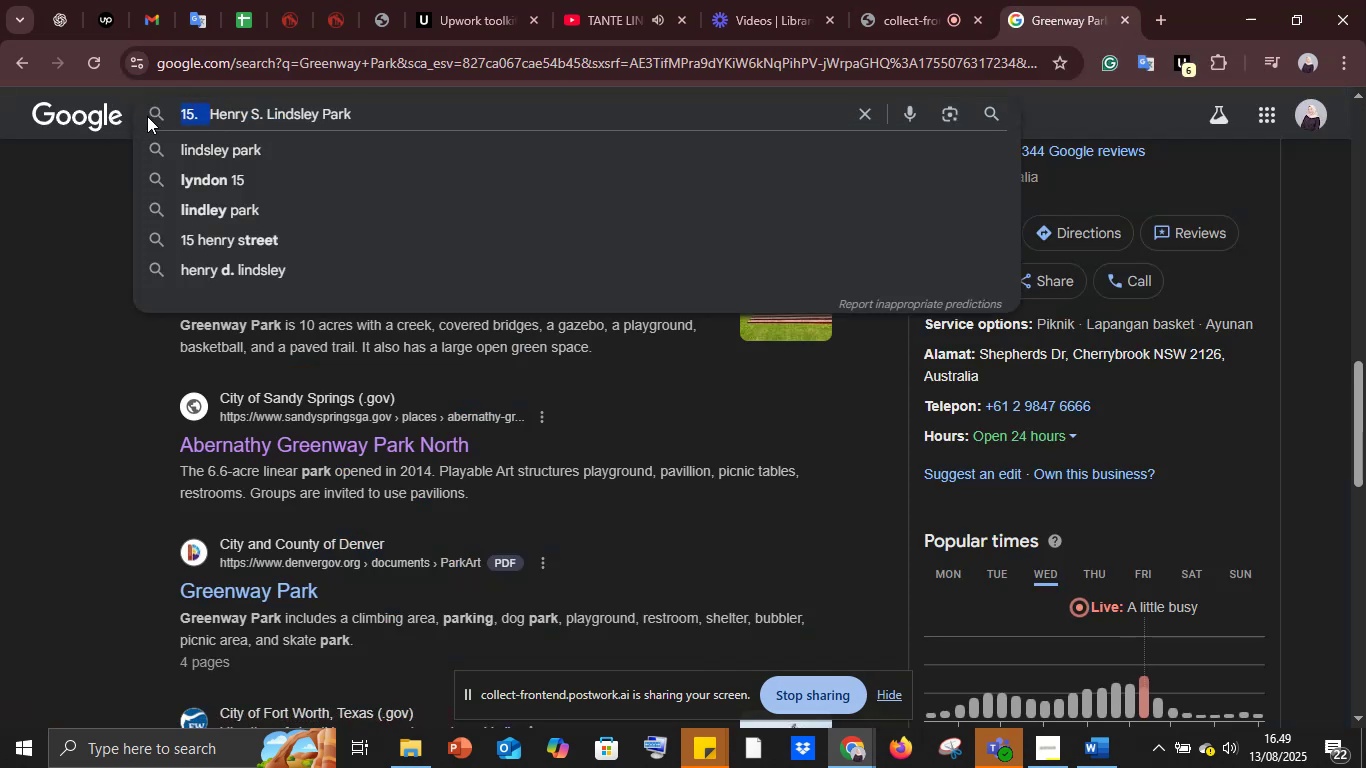 
key(Backspace)
 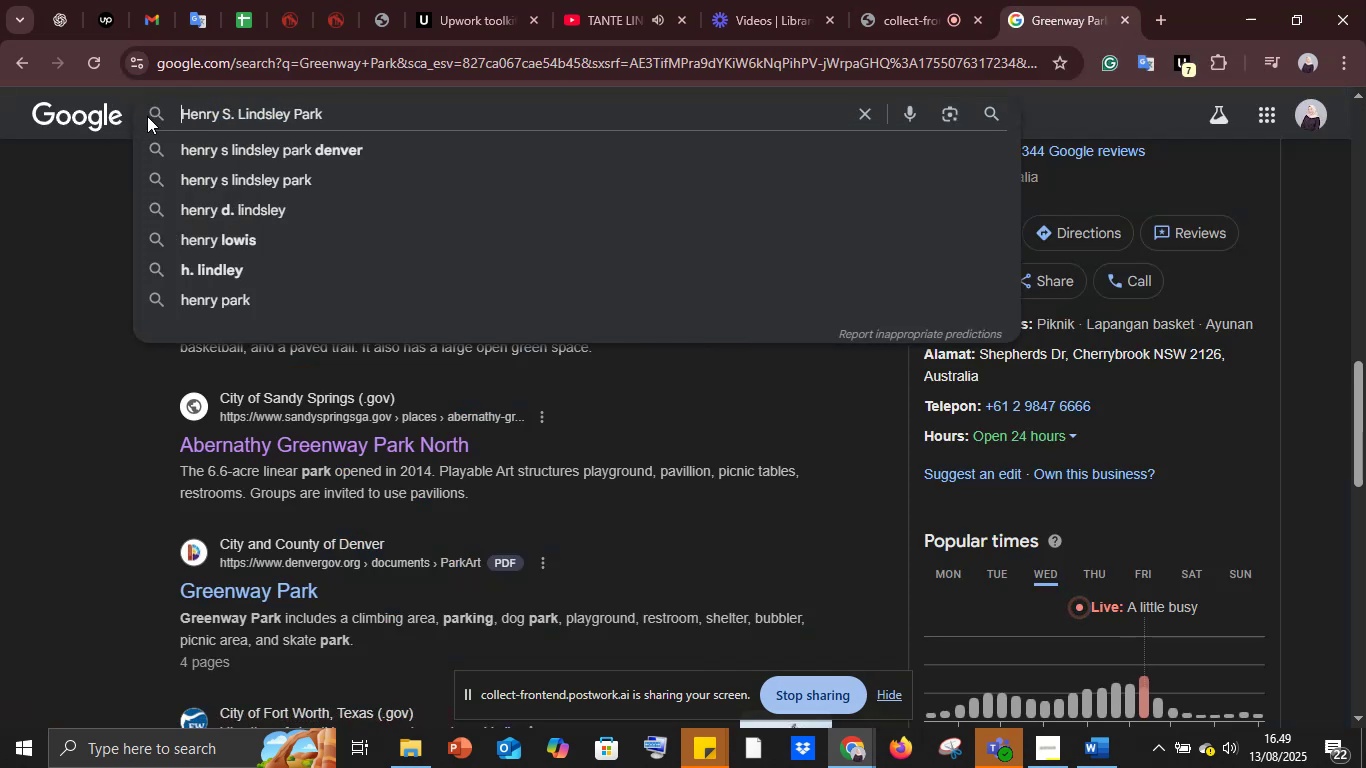 
key(Enter)
 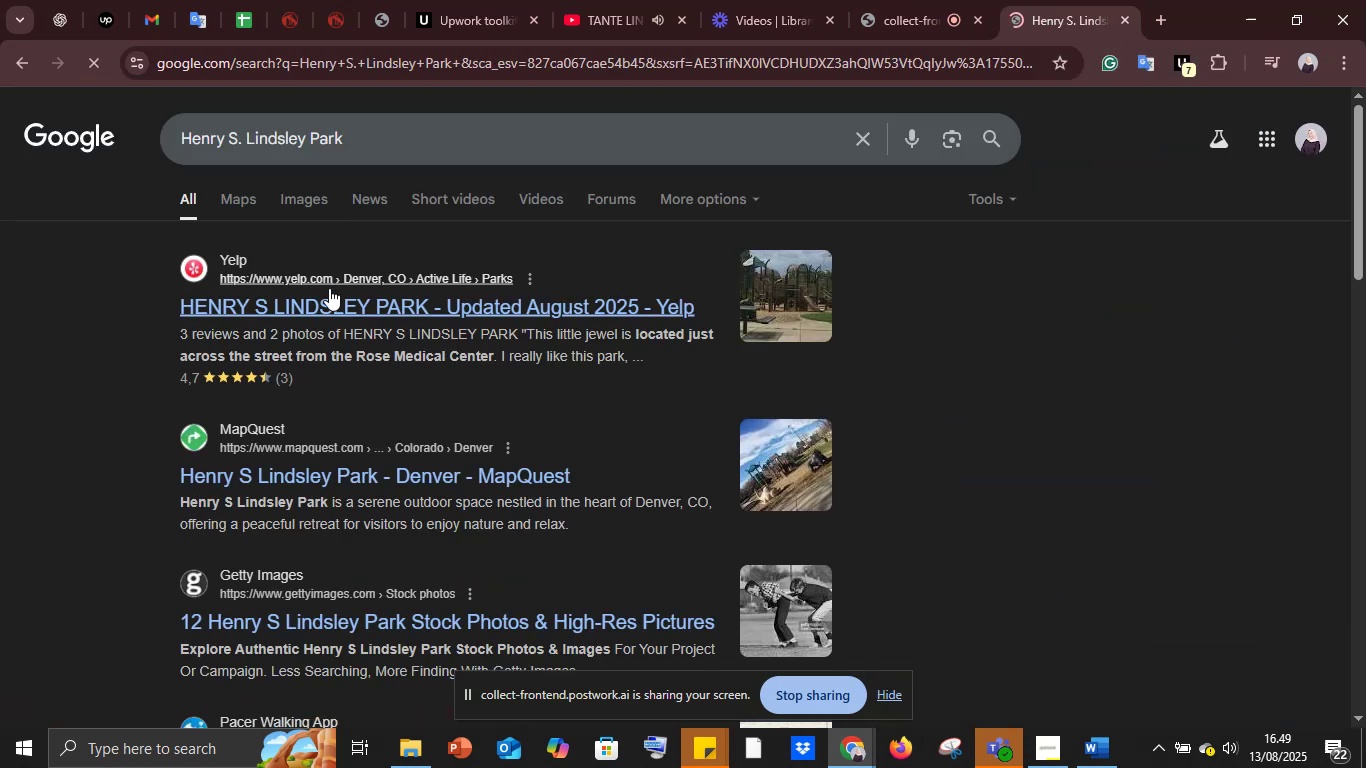 
right_click([329, 305])
 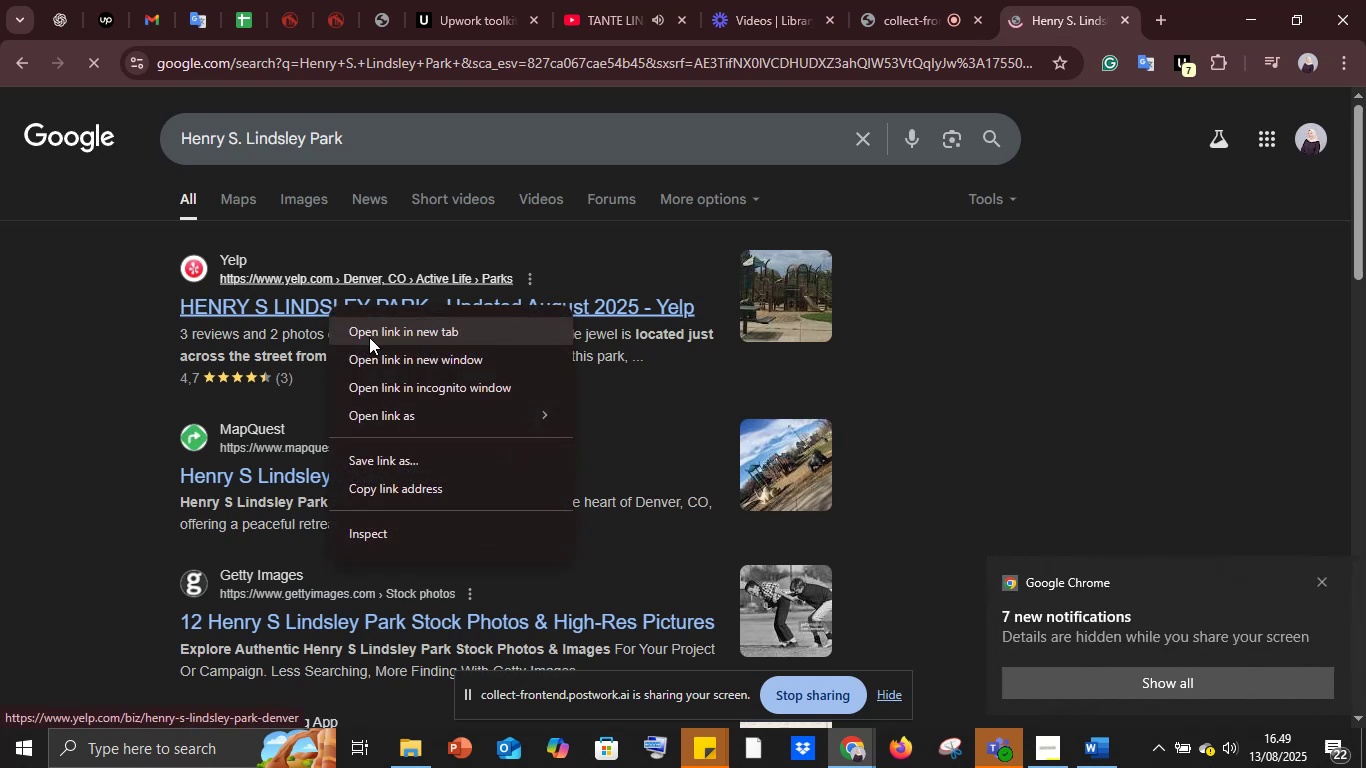 
left_click([369, 337])
 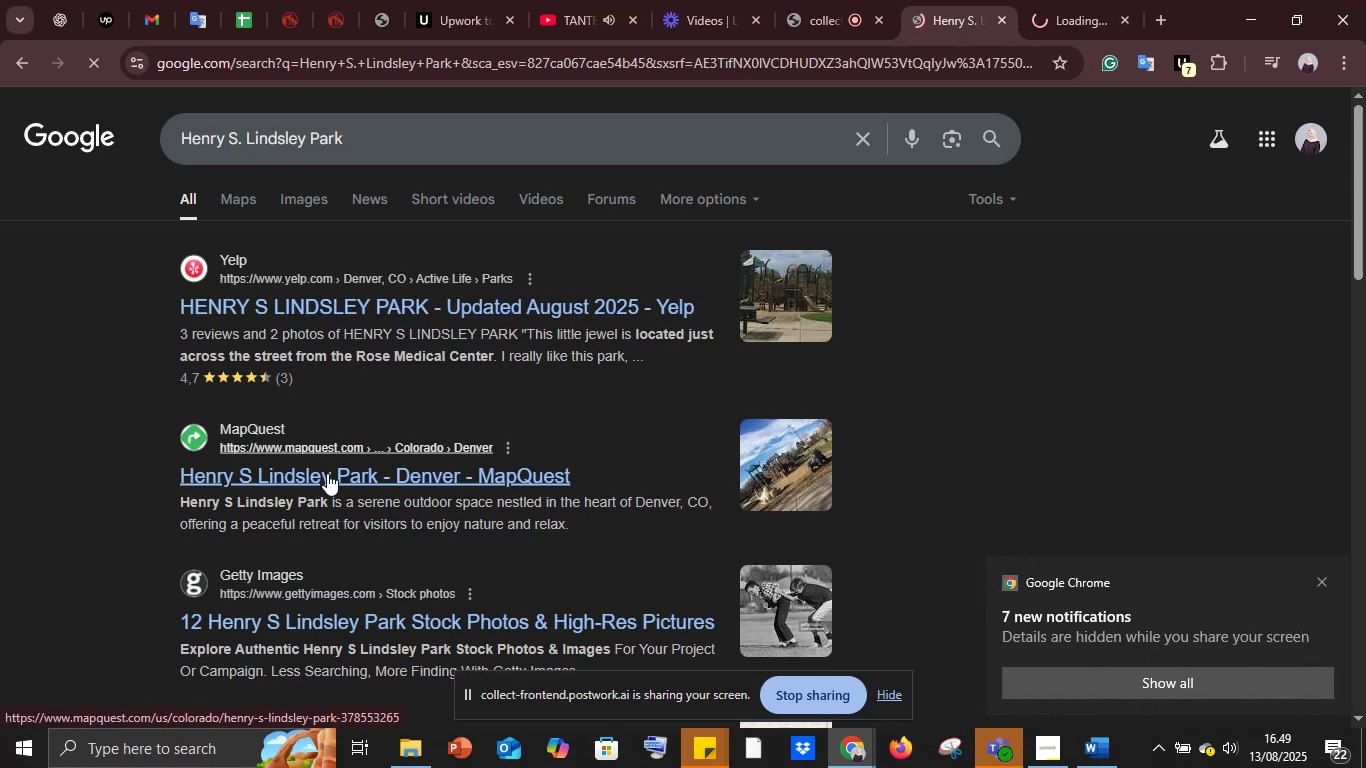 
right_click([327, 472])
 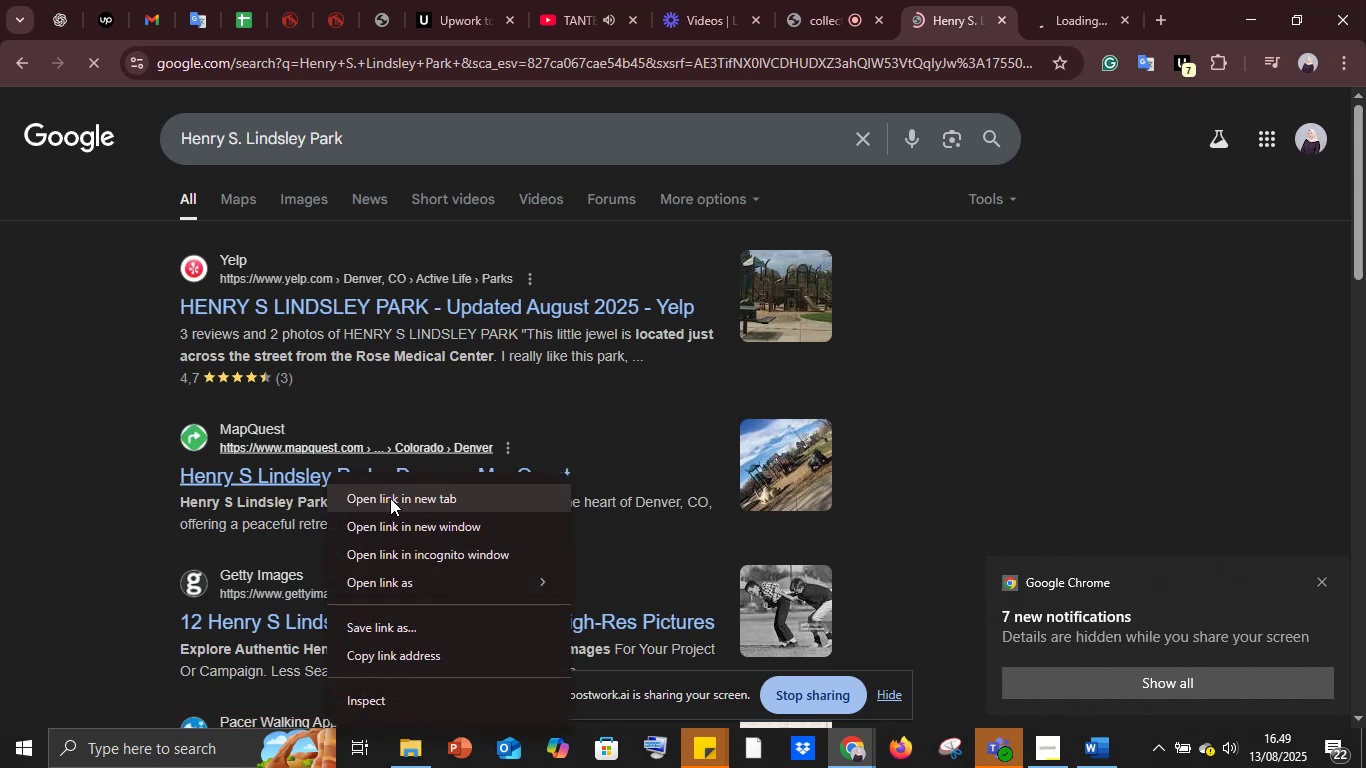 
left_click([389, 497])
 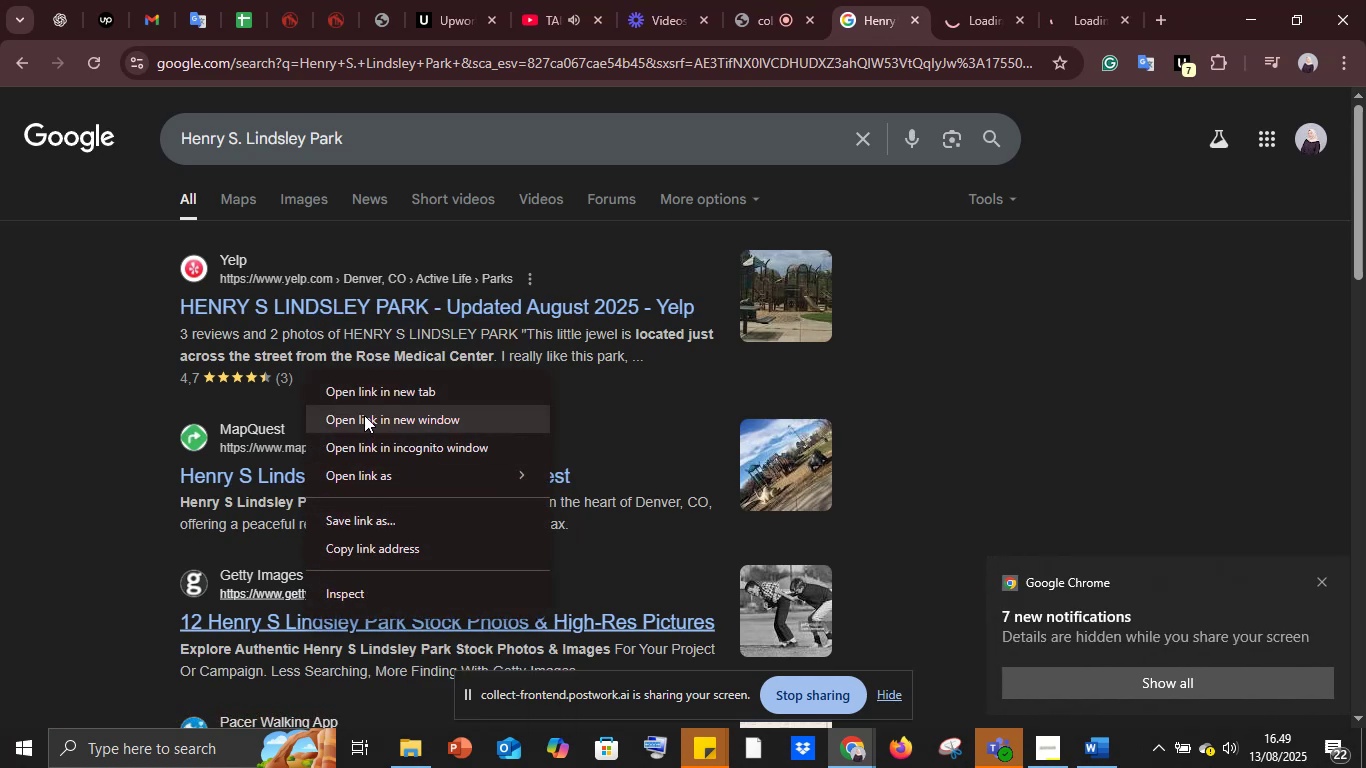 
left_click([355, 388])
 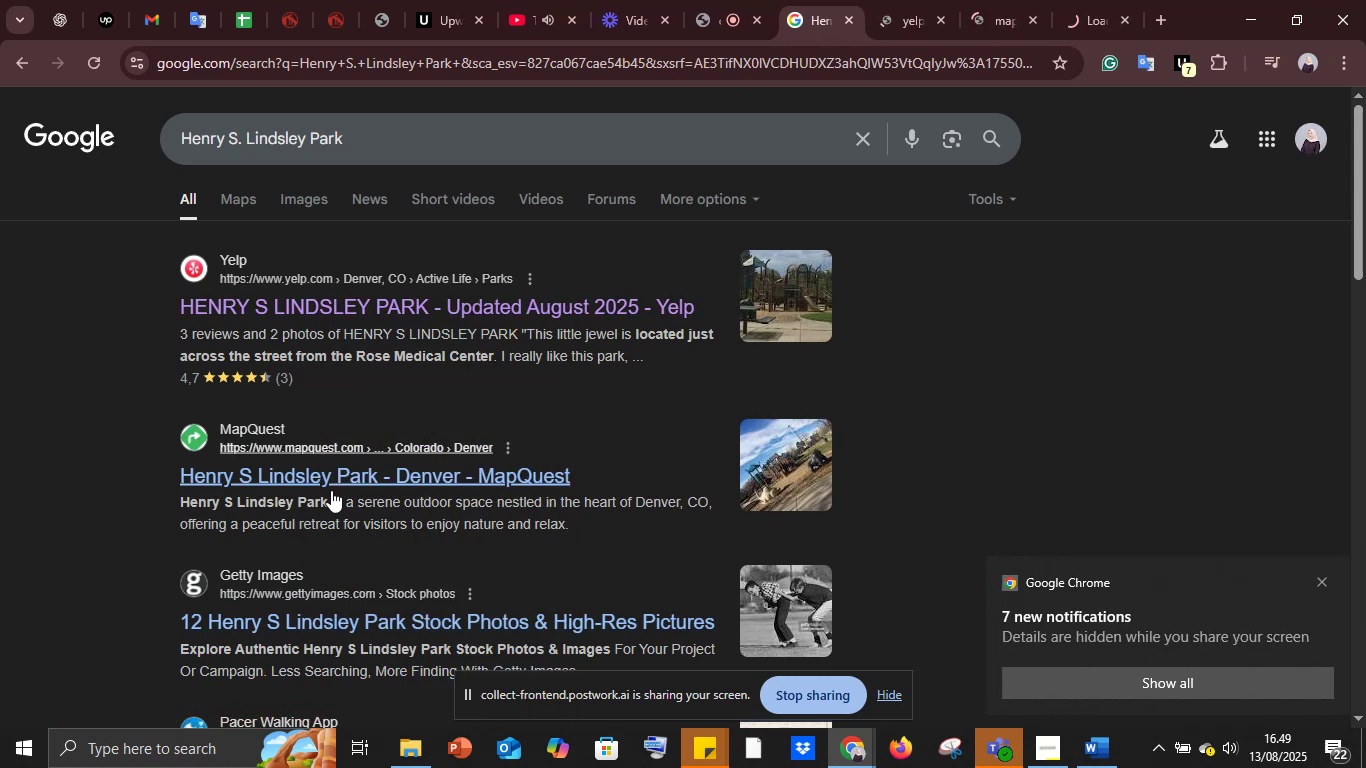 
scroll: coordinate [331, 490], scroll_direction: down, amount: 2.0
 